 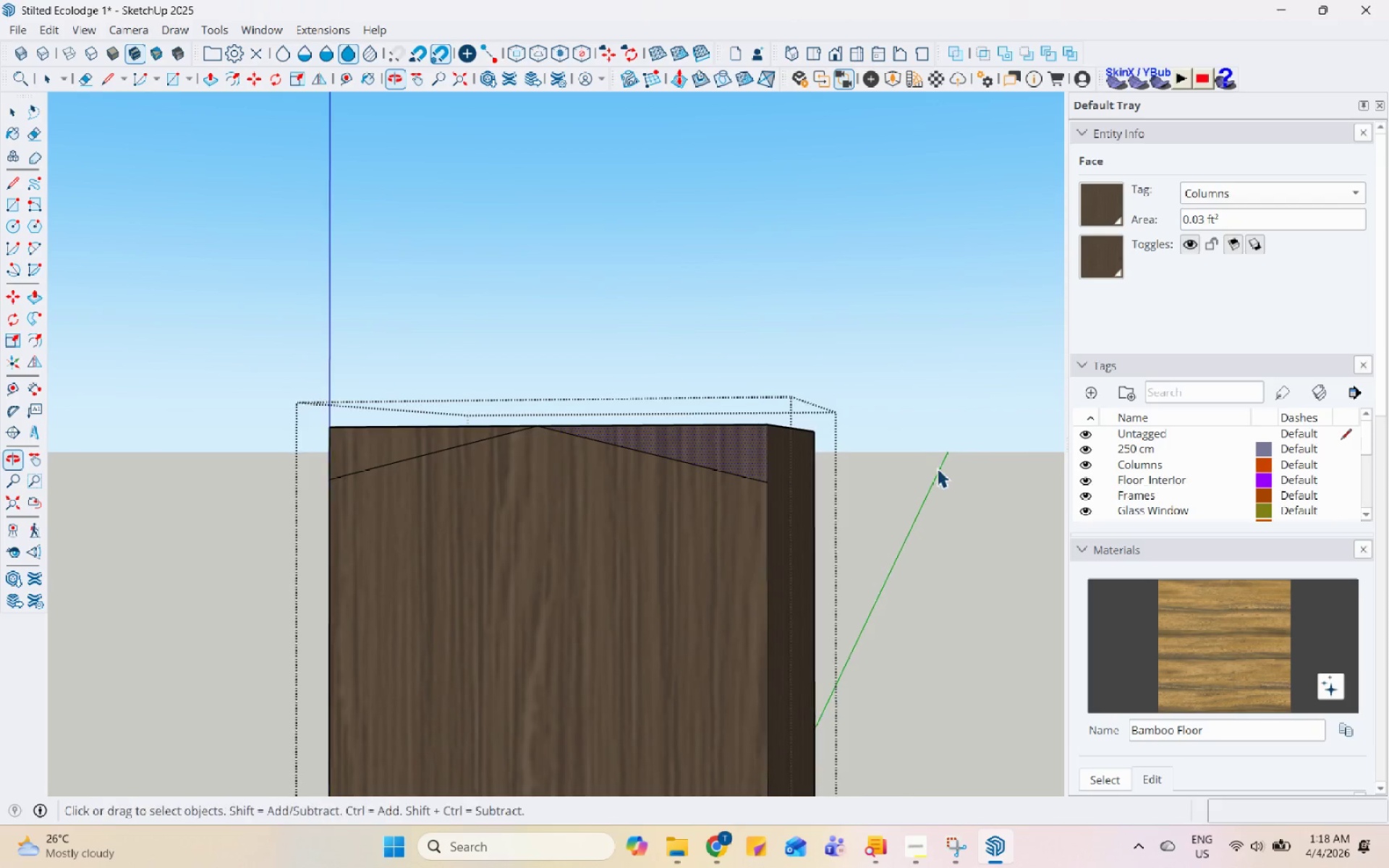 
left_click([83, 30])
 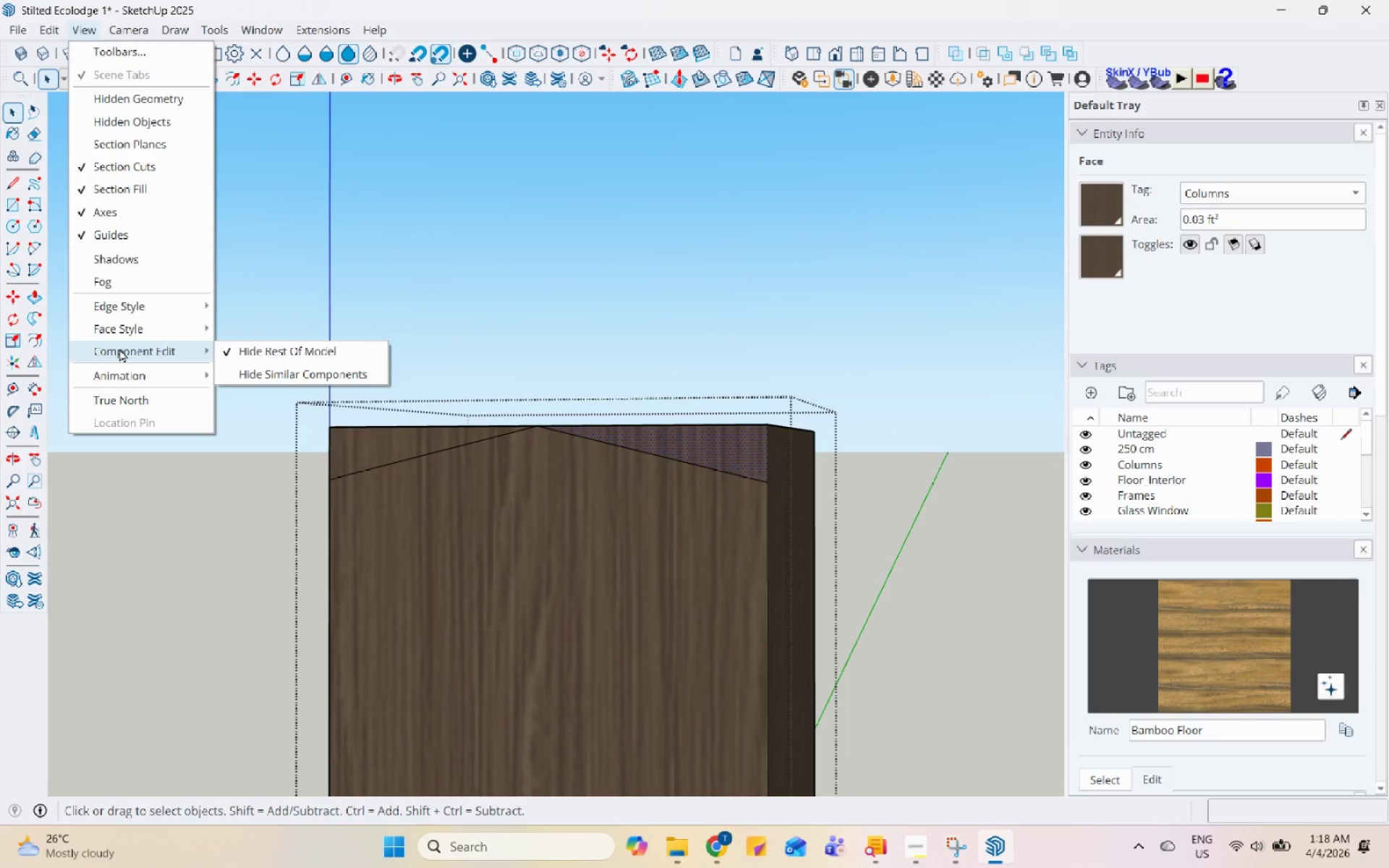 
left_click([237, 350])
 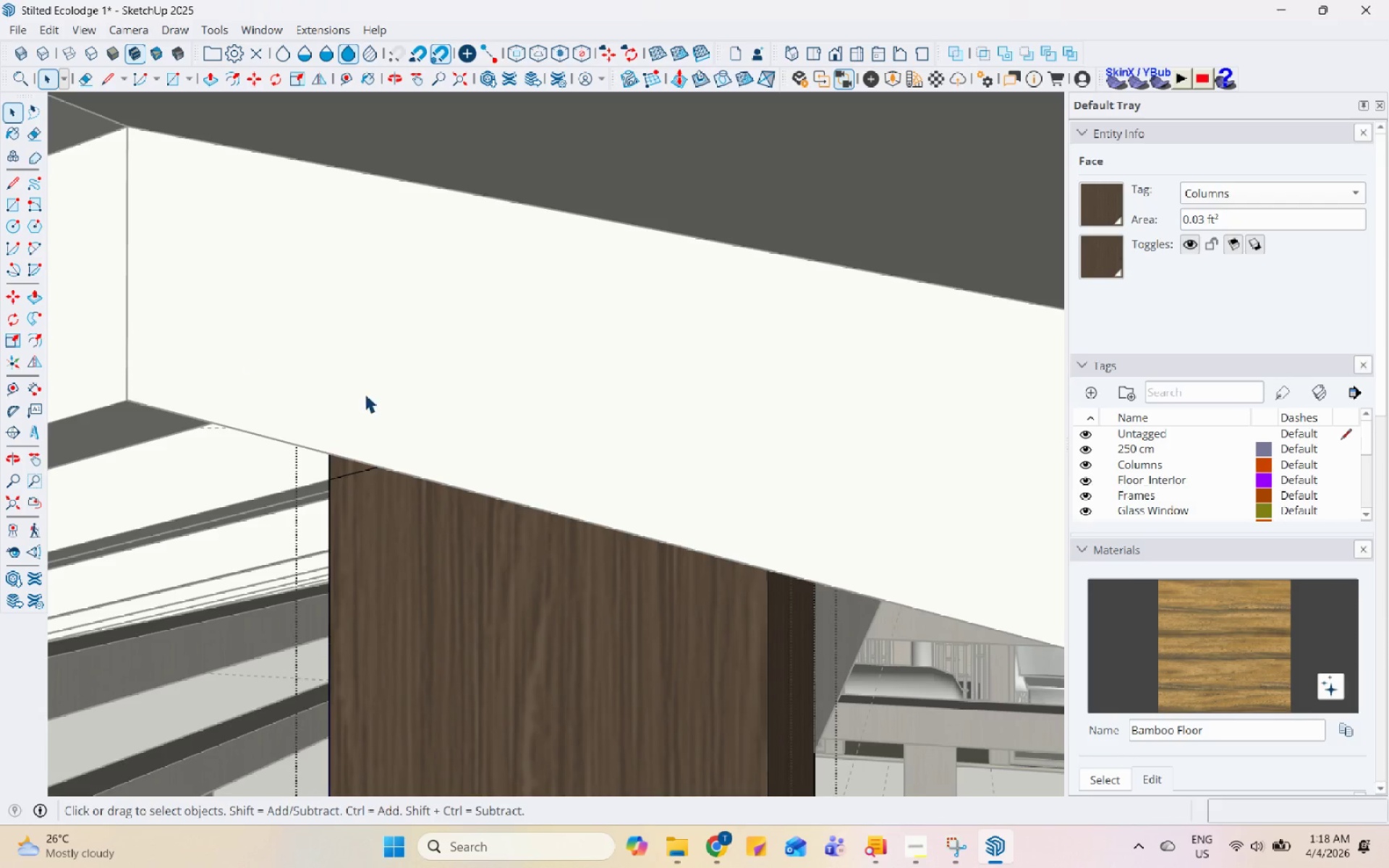 
scroll: coordinate [587, 469], scroll_direction: down, amount: 4.0
 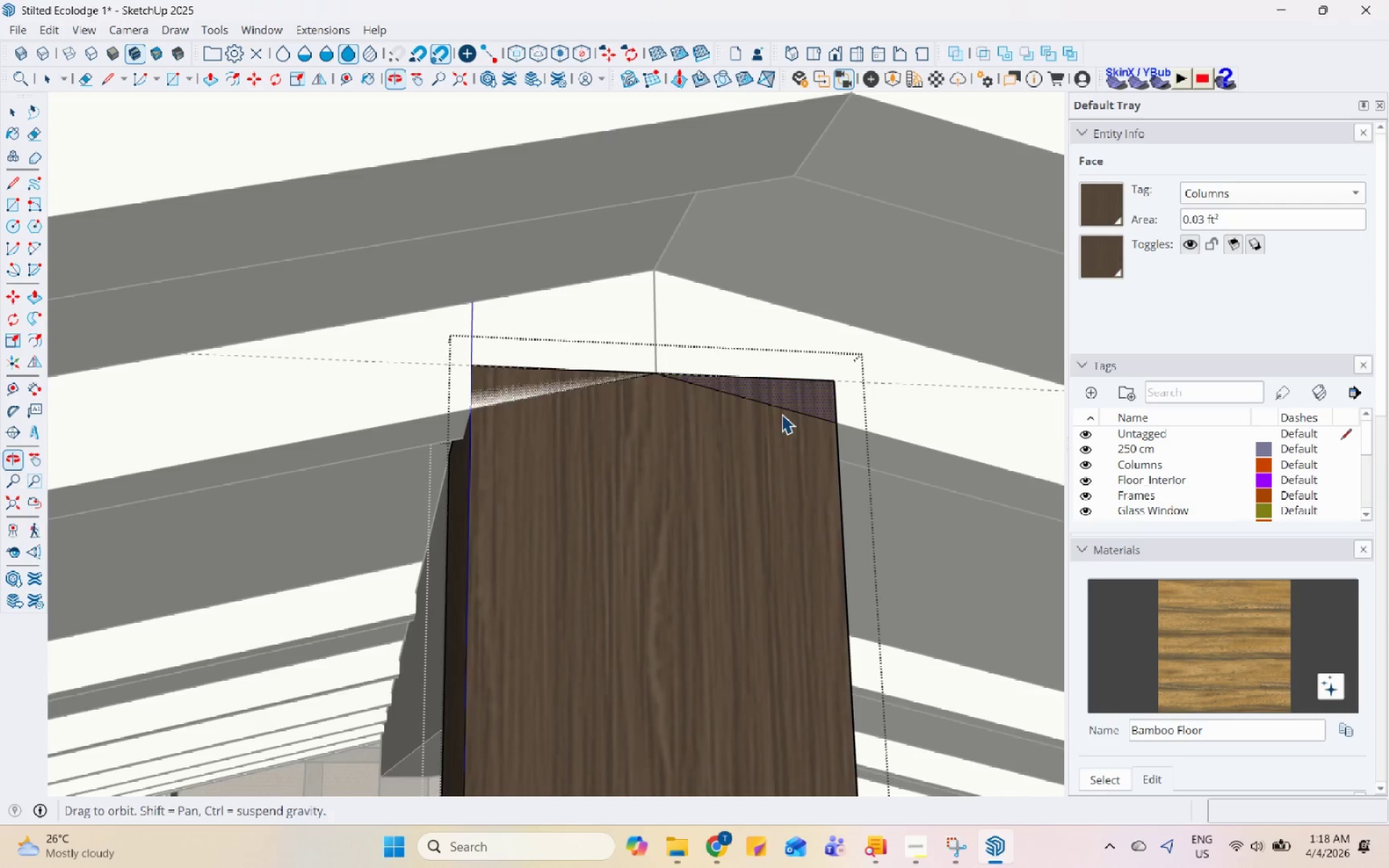 
left_click([801, 389])
 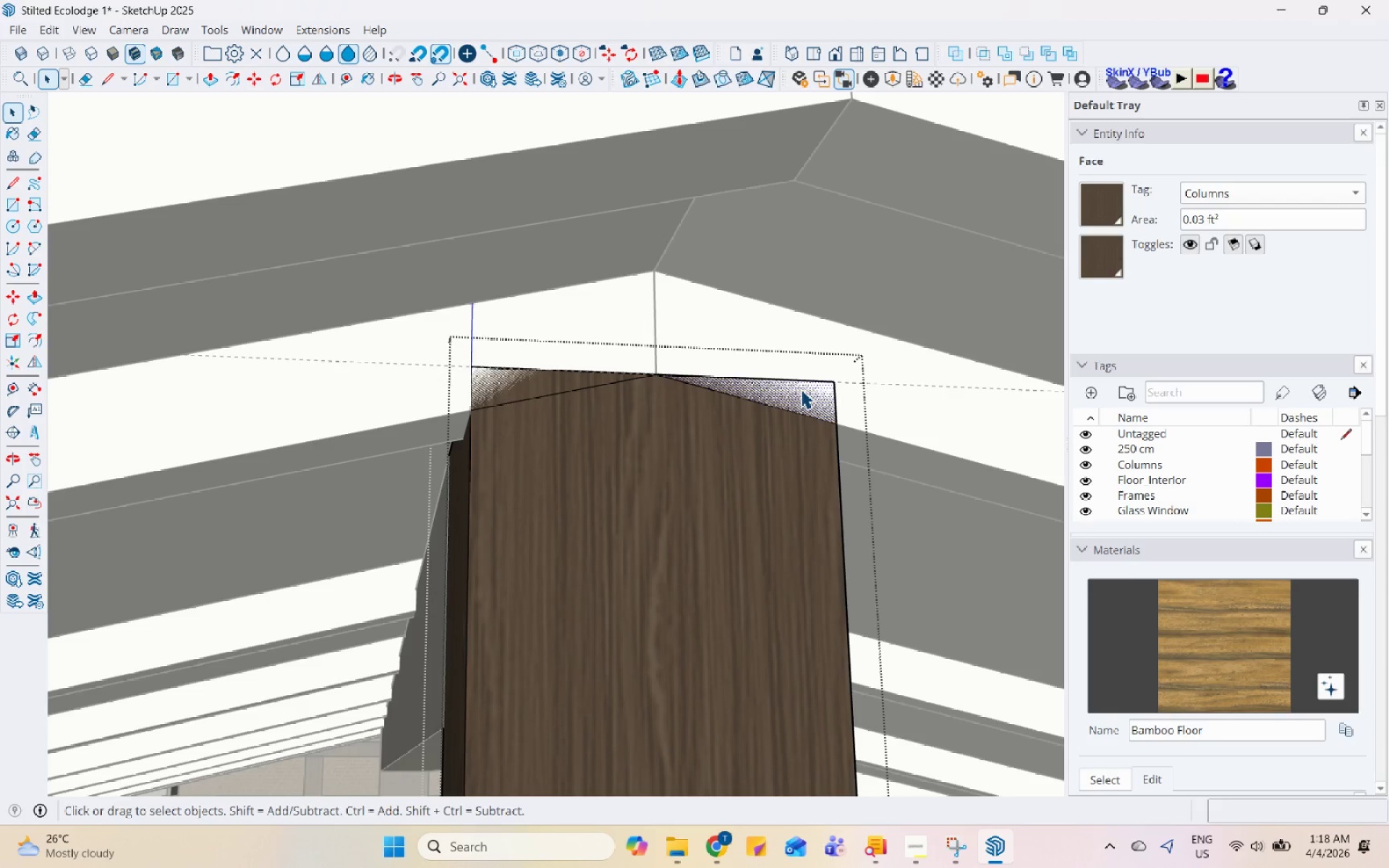 
key(P)
 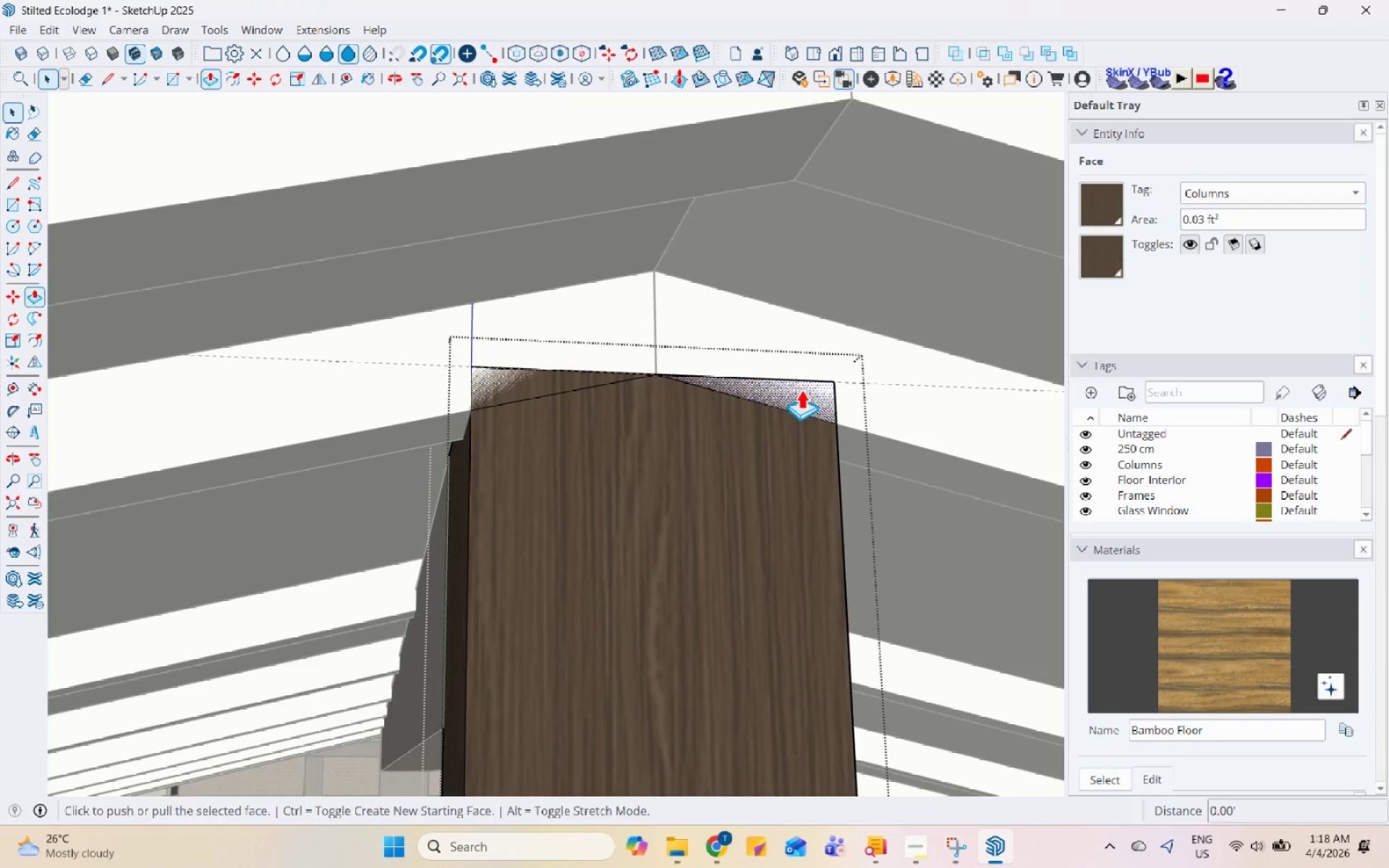 
left_click([801, 389])
 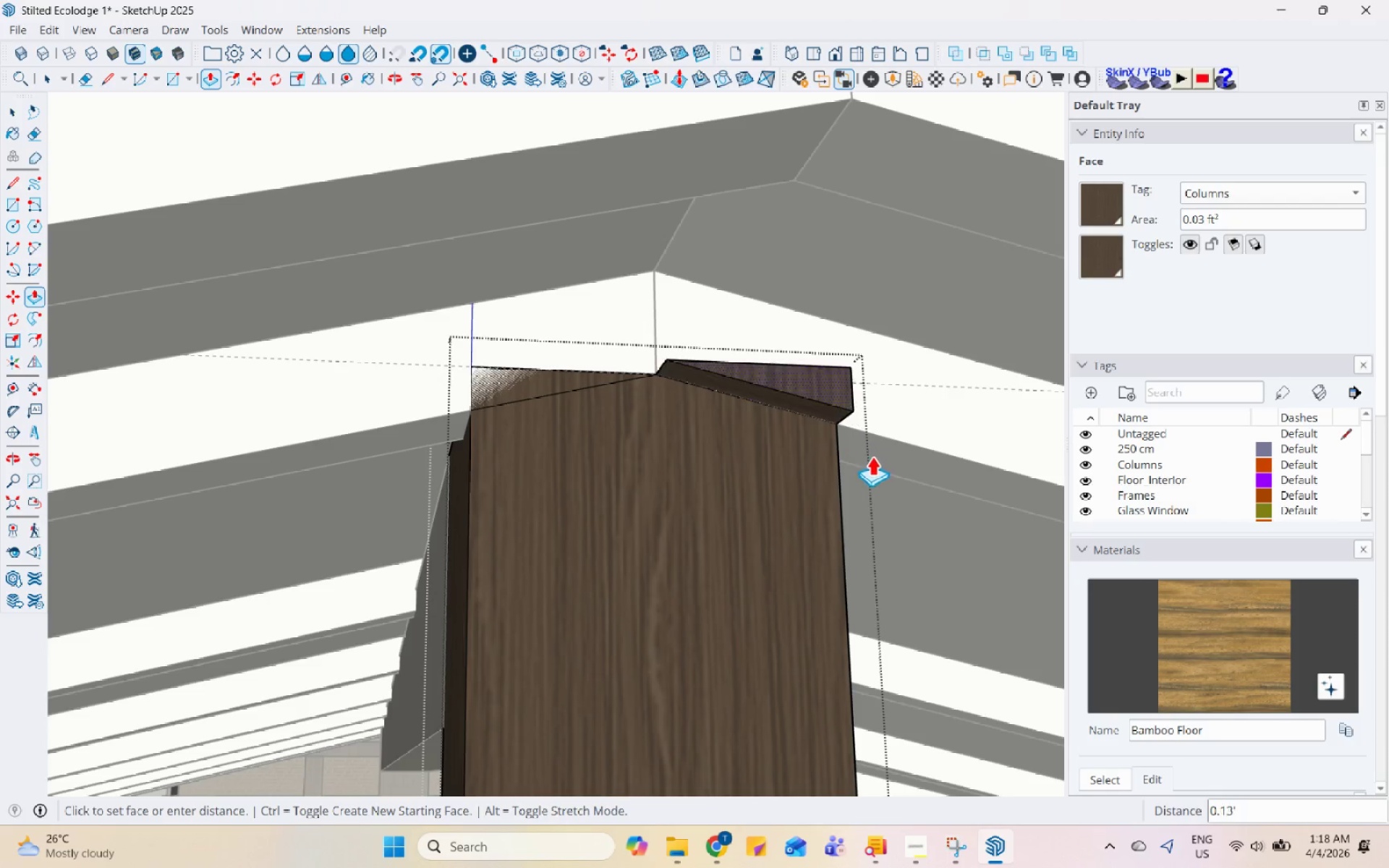 
left_click([879, 472])
 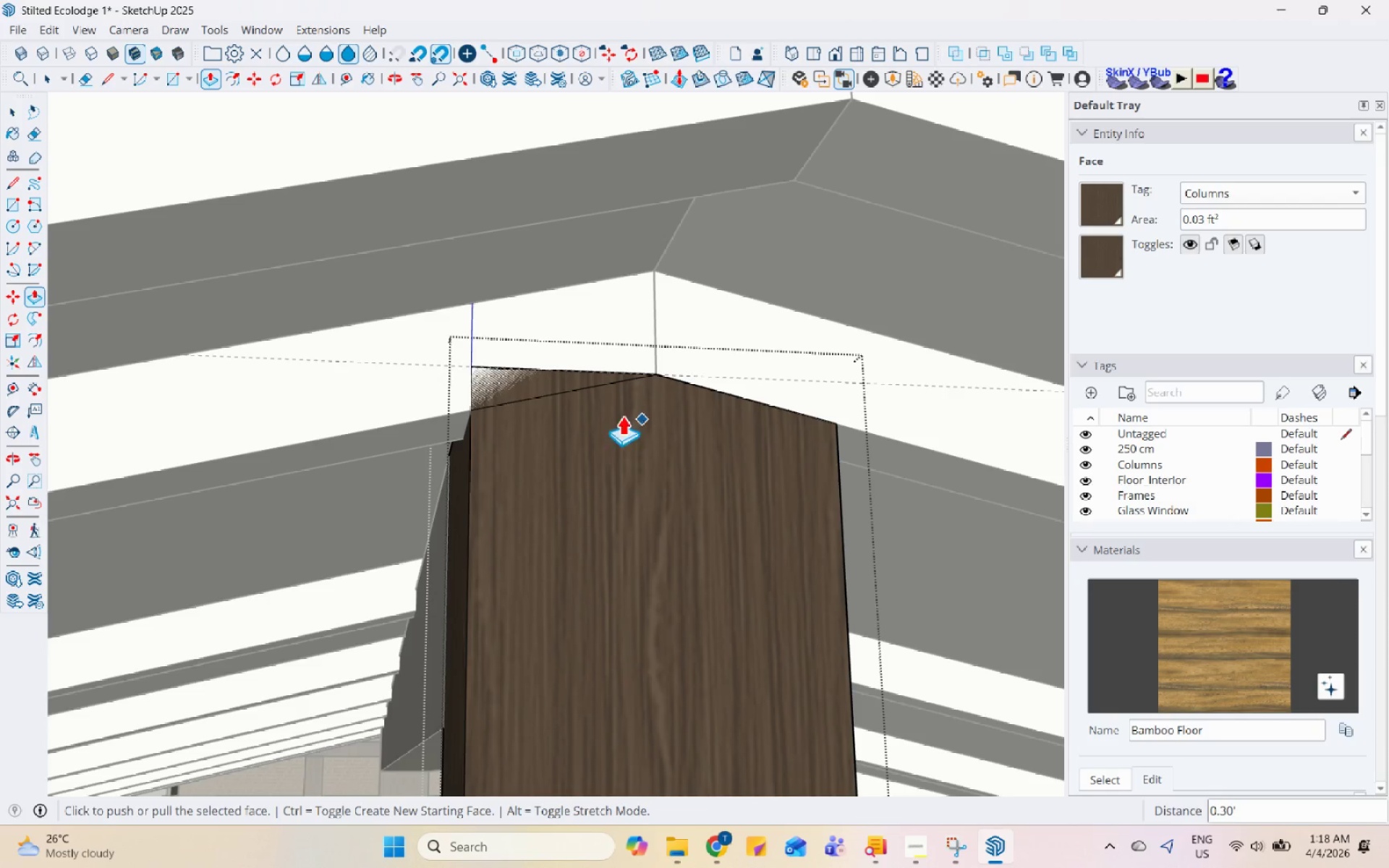 
key(Space)
 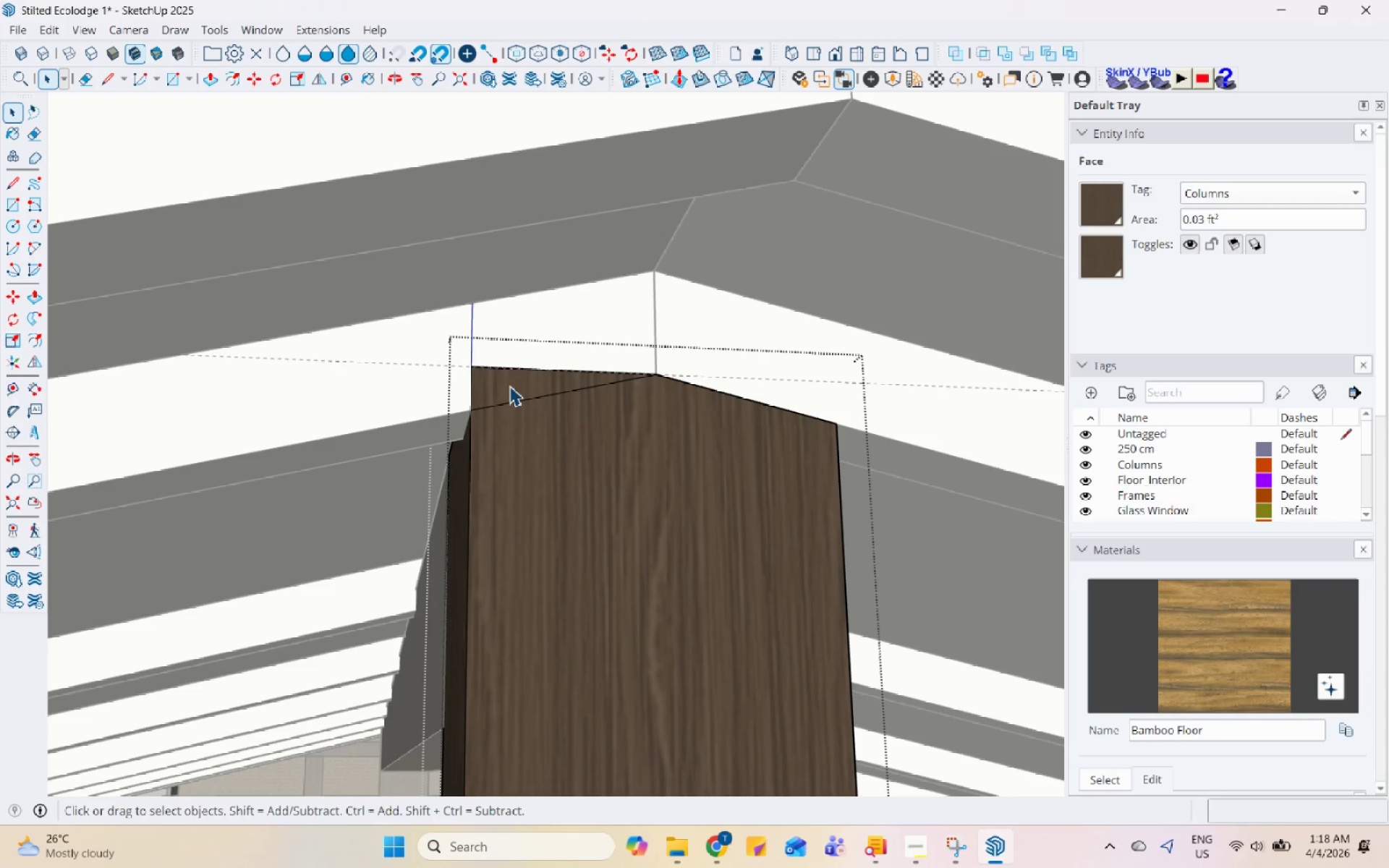 
left_click([509, 386])
 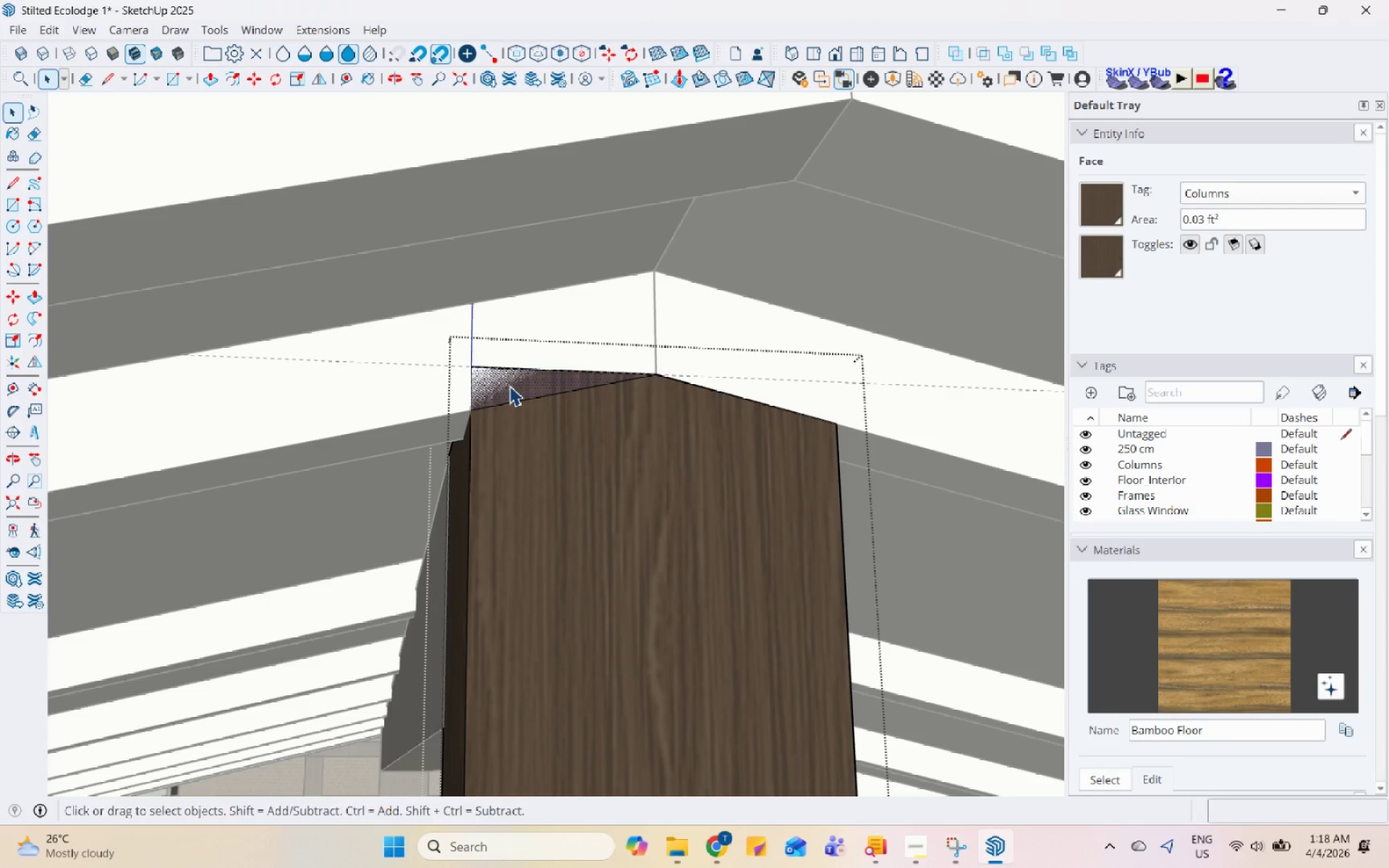 
left_click([509, 386])
 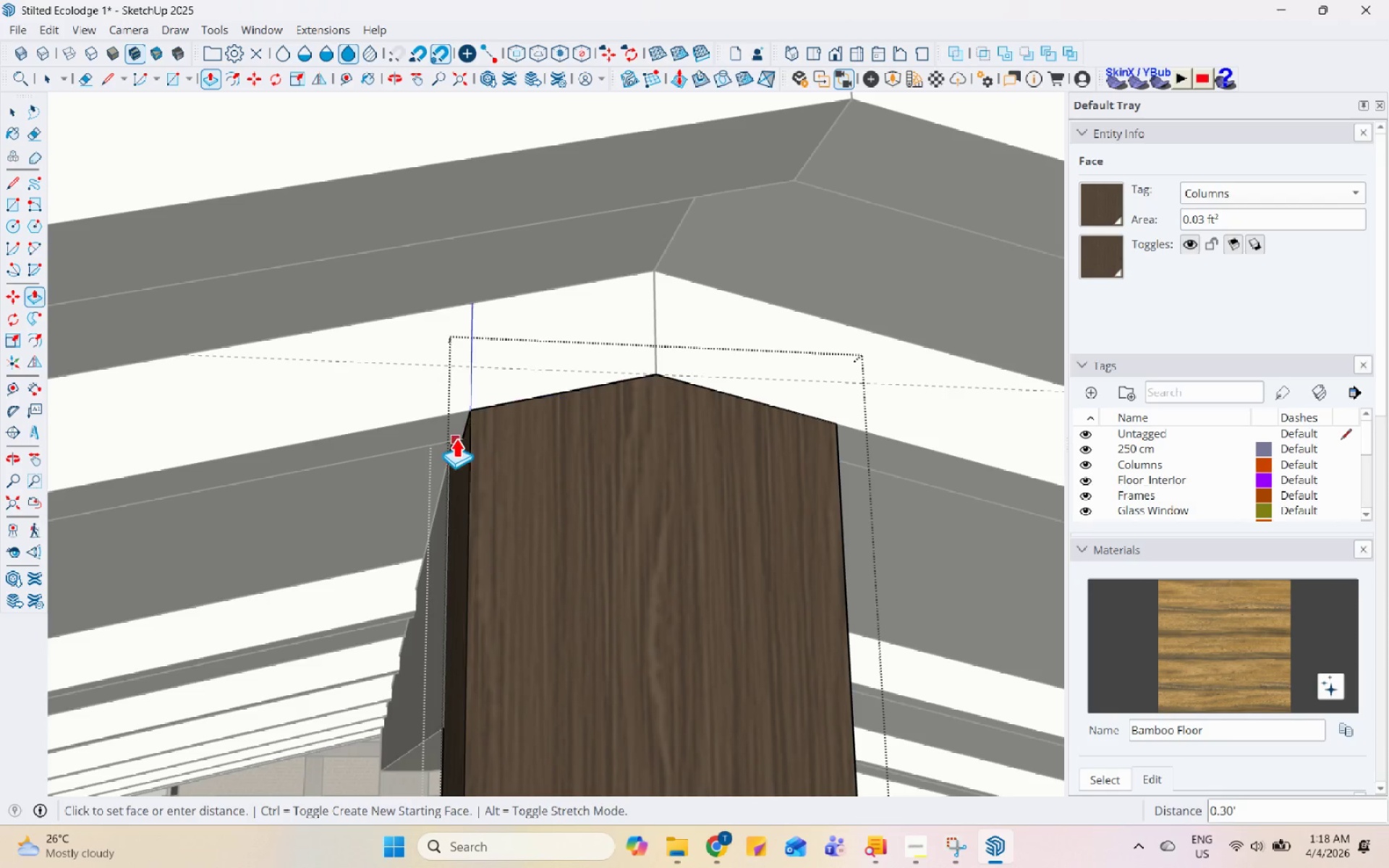 
key(P)
 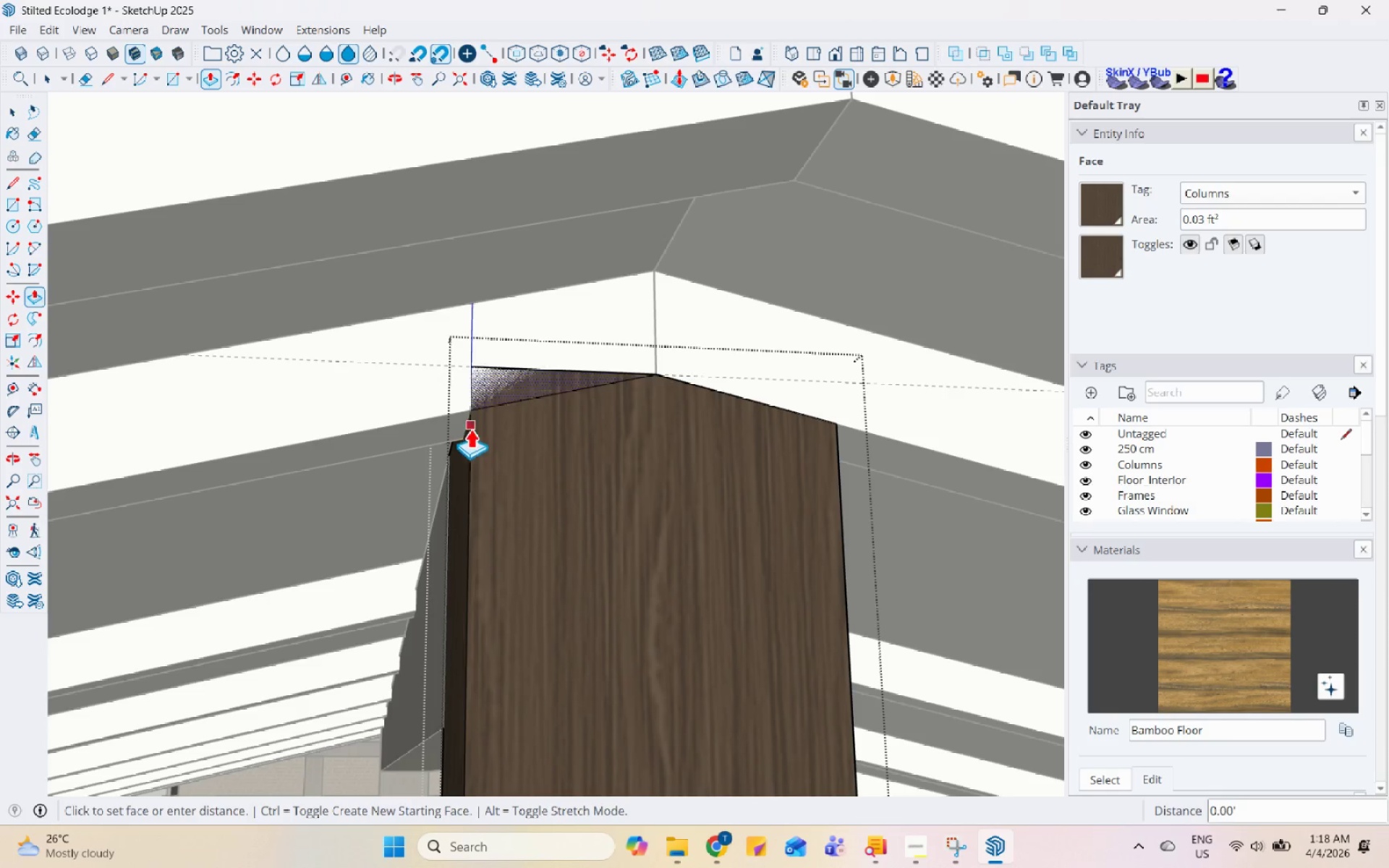 
left_click([454, 439])
 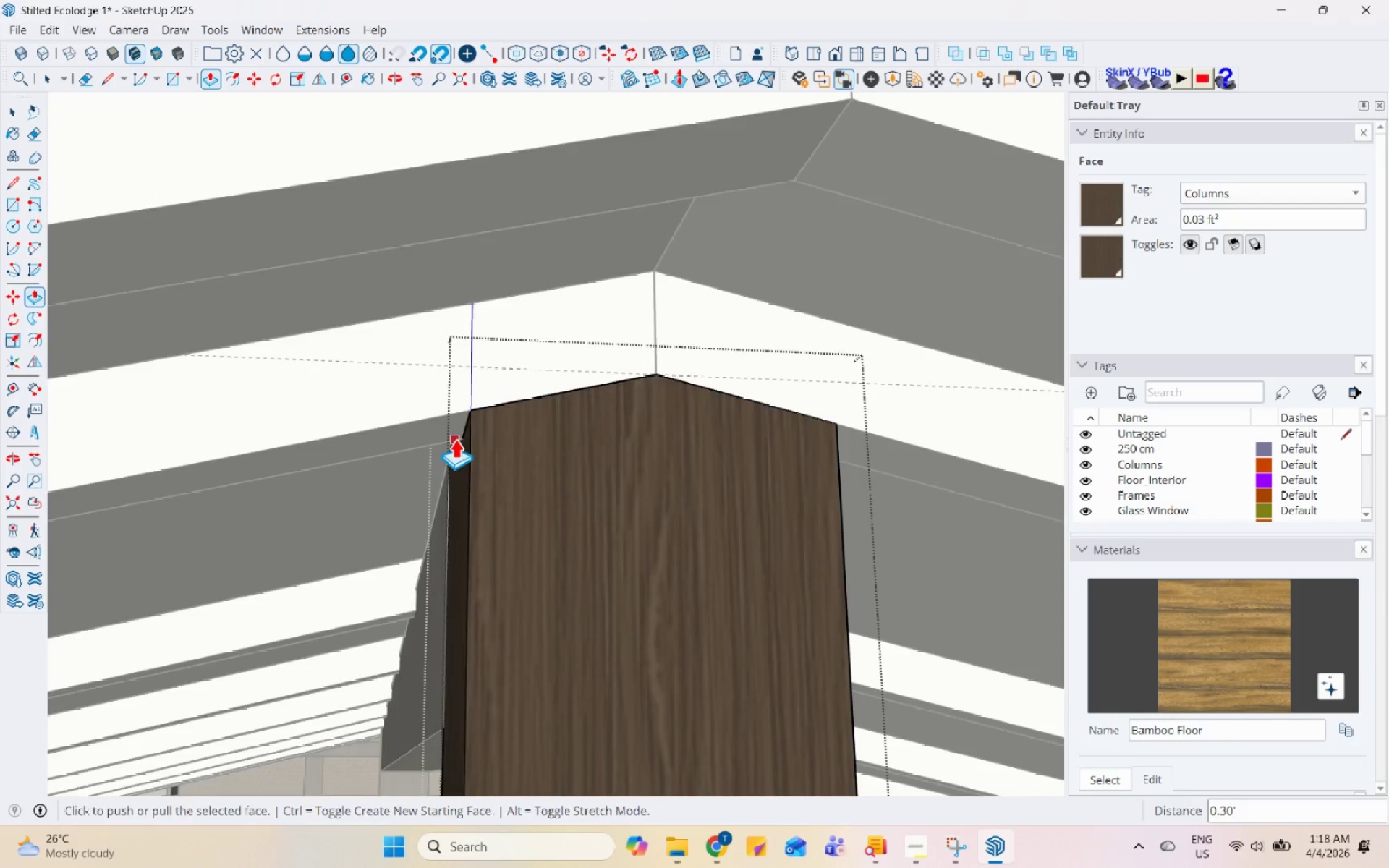 
key(Space)
 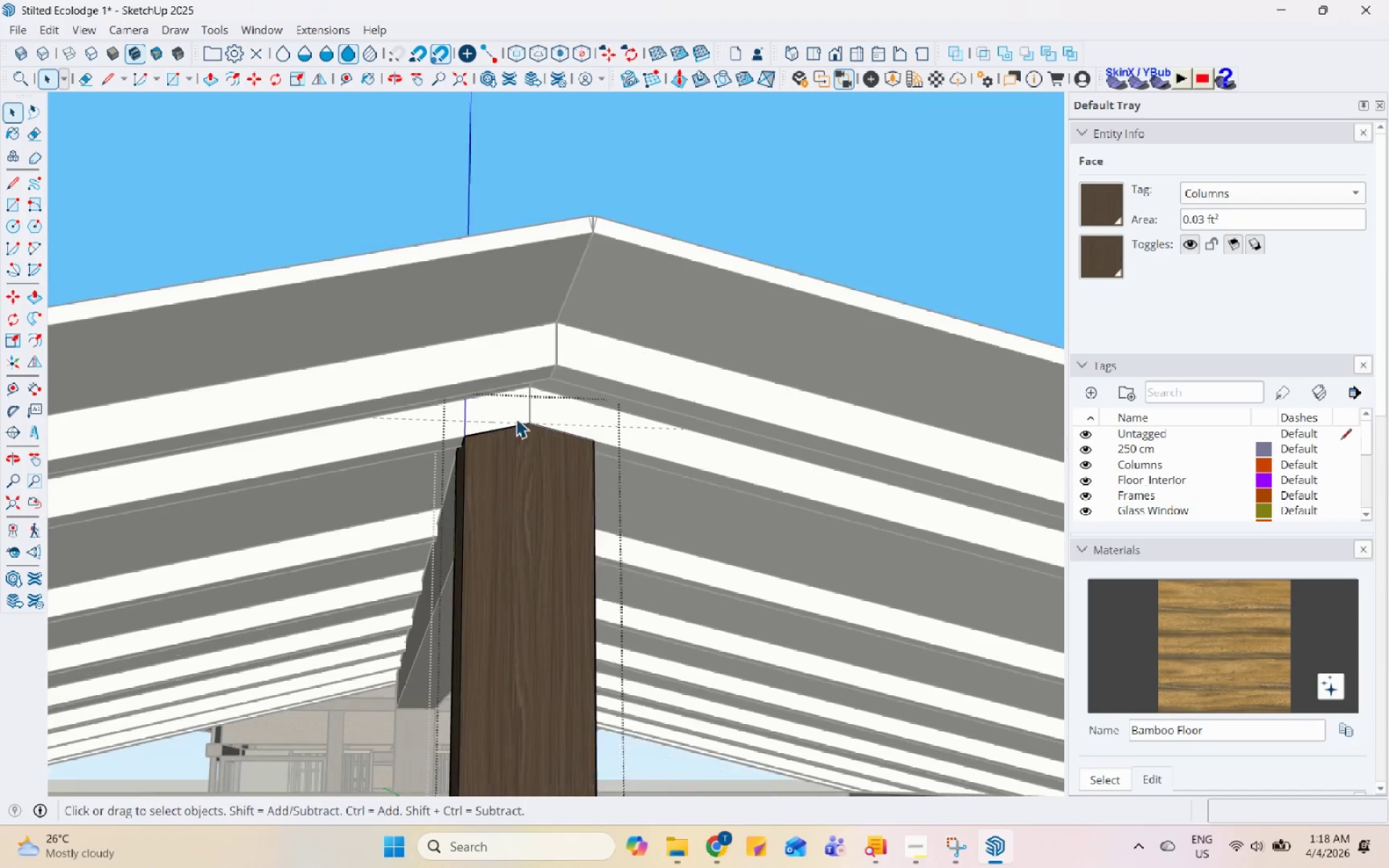 
key(Escape)
 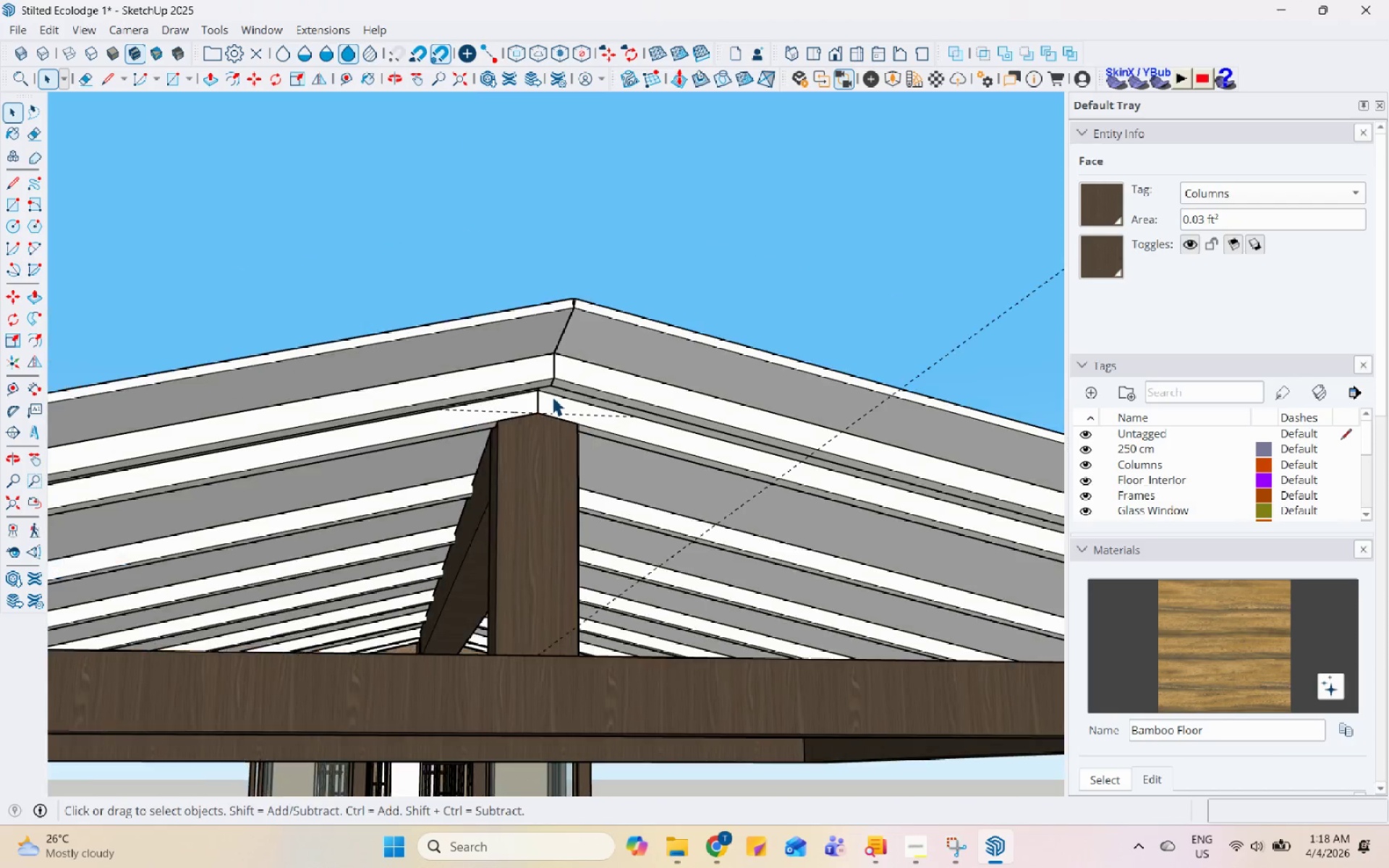 
key(Escape)
 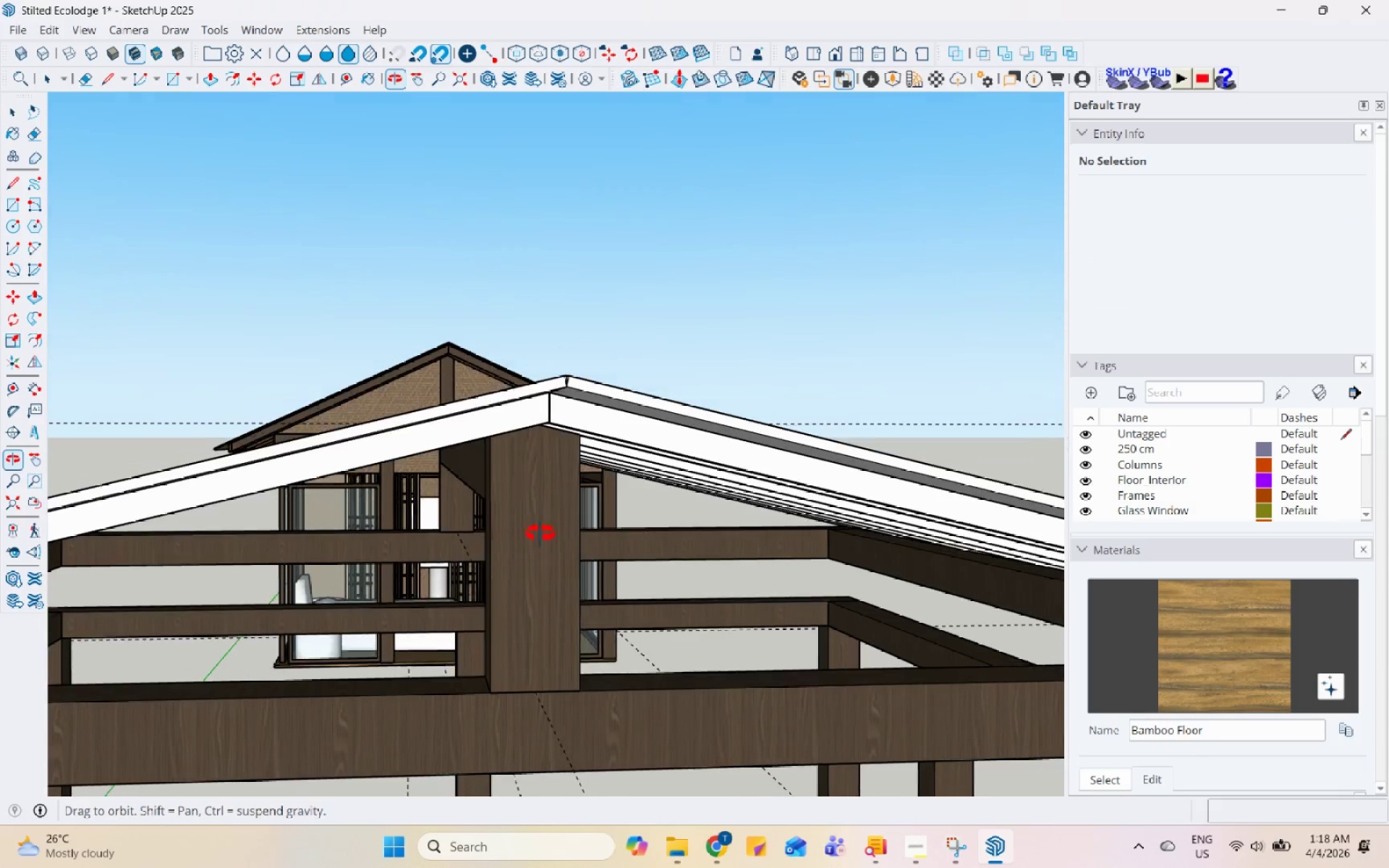 
scroll: coordinate [553, 398], scroll_direction: down, amount: 16.0
 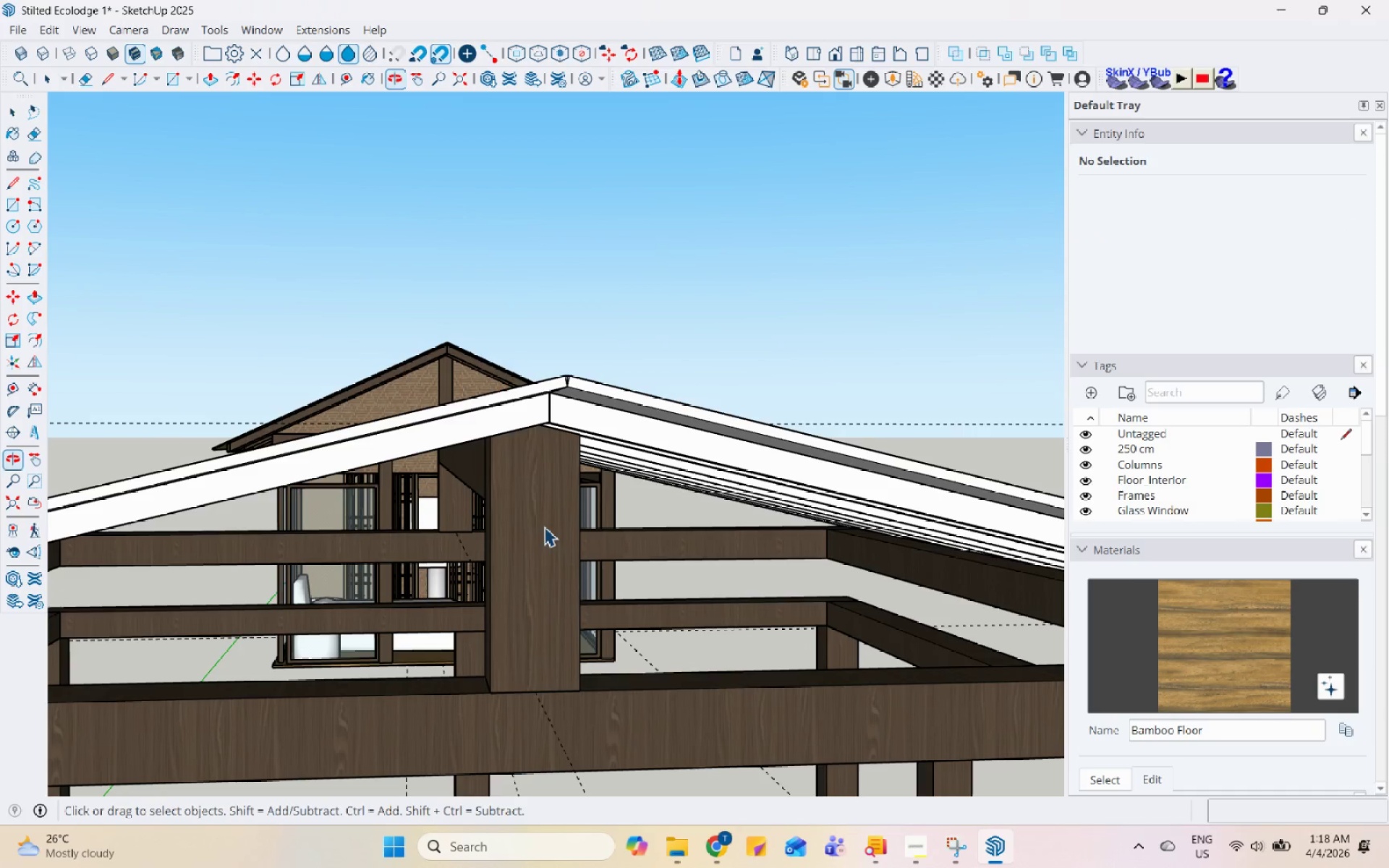 
key(Control+S)
 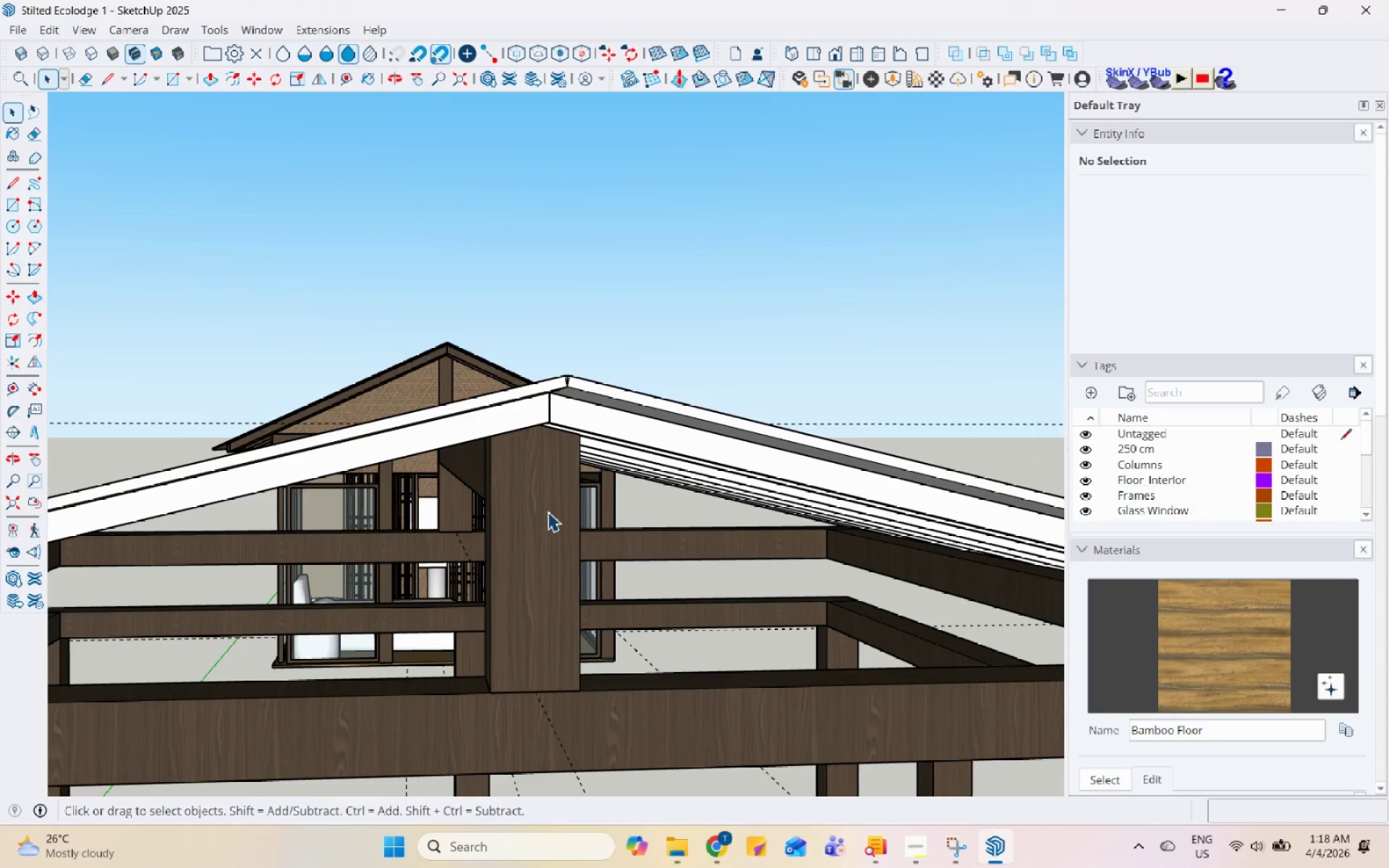 
scroll: coordinate [705, 501], scroll_direction: down, amount: 19.0
 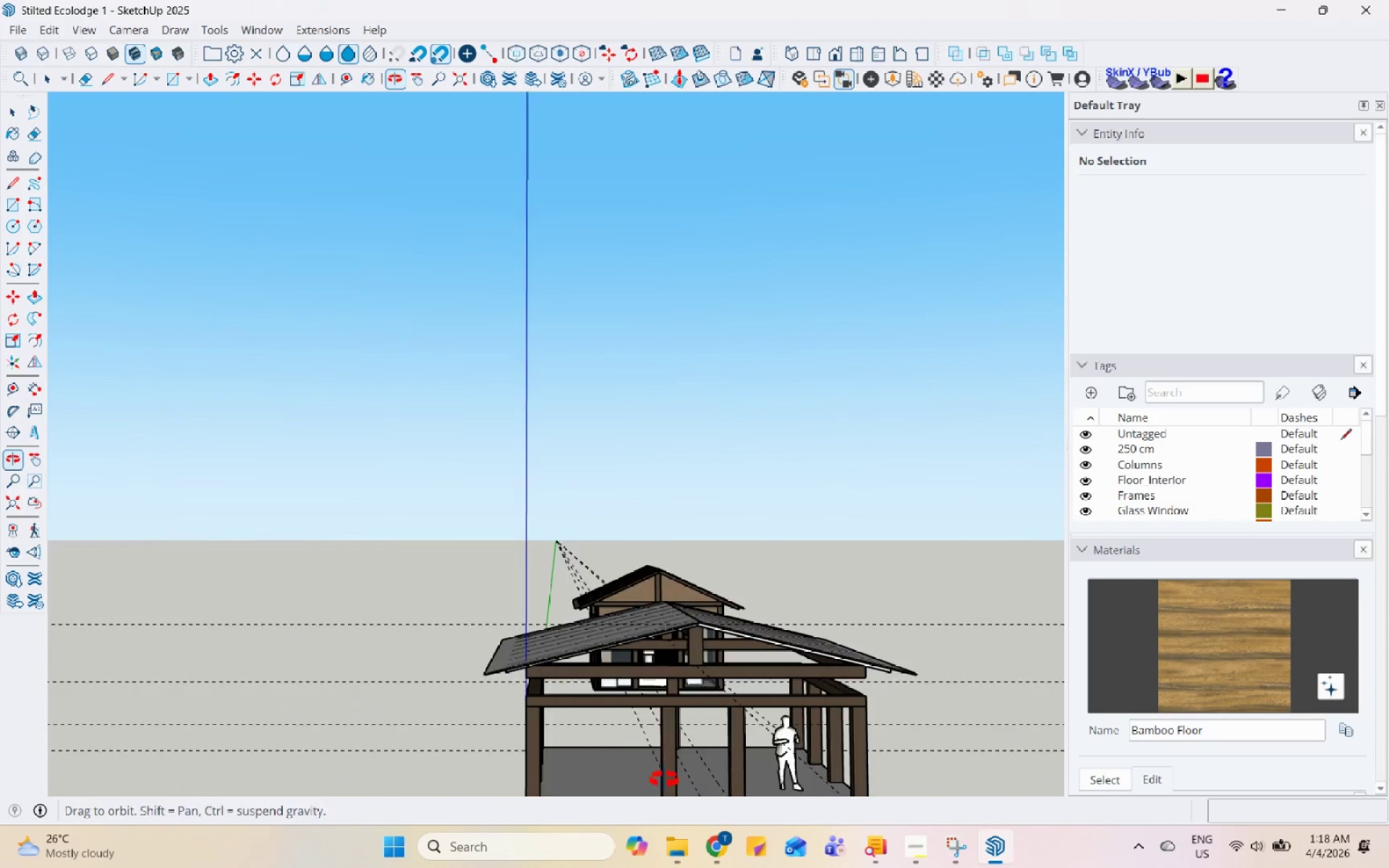 
scroll: coordinate [517, 698], scroll_direction: up, amount: 6.0
 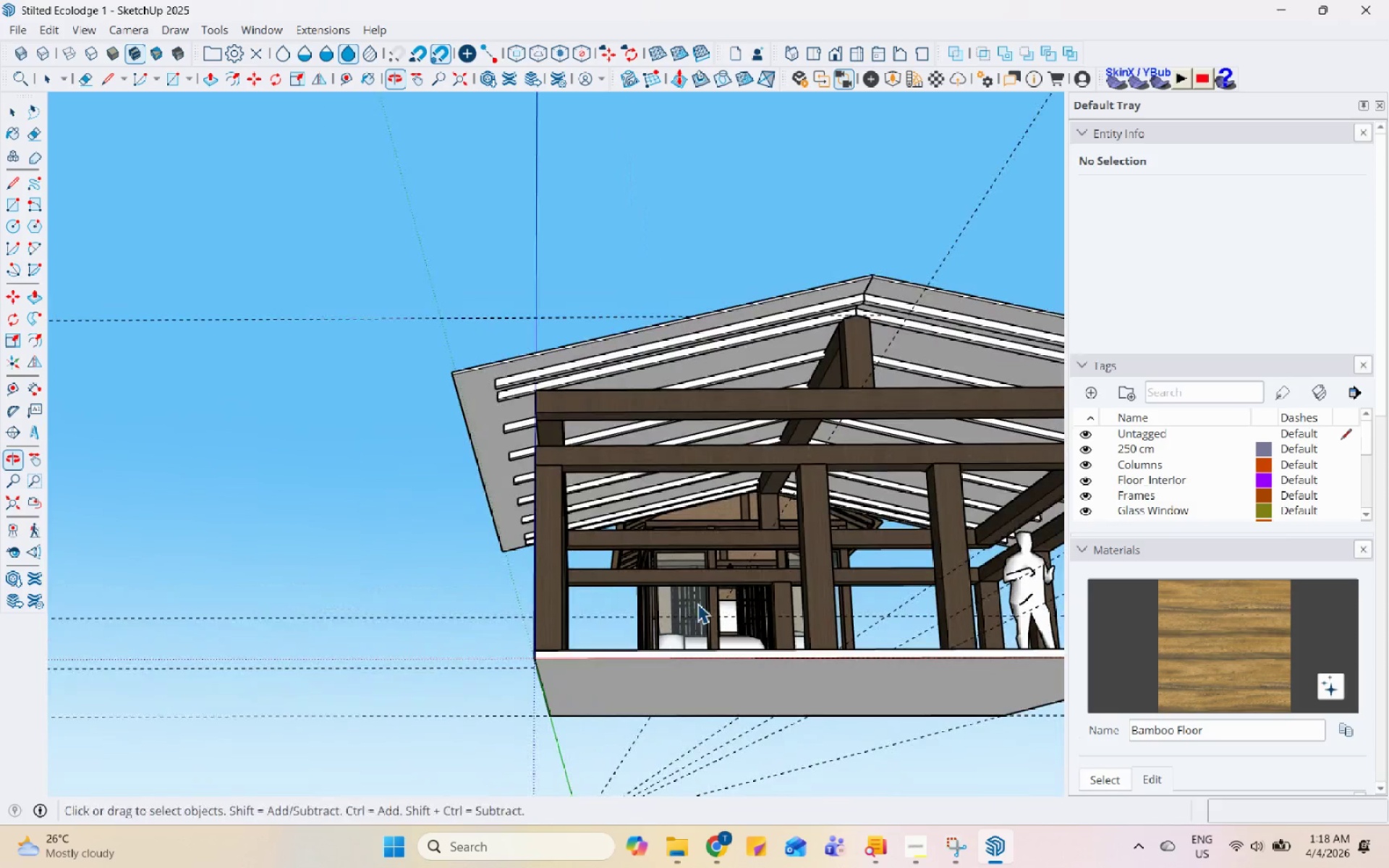 
left_click([830, 586])
 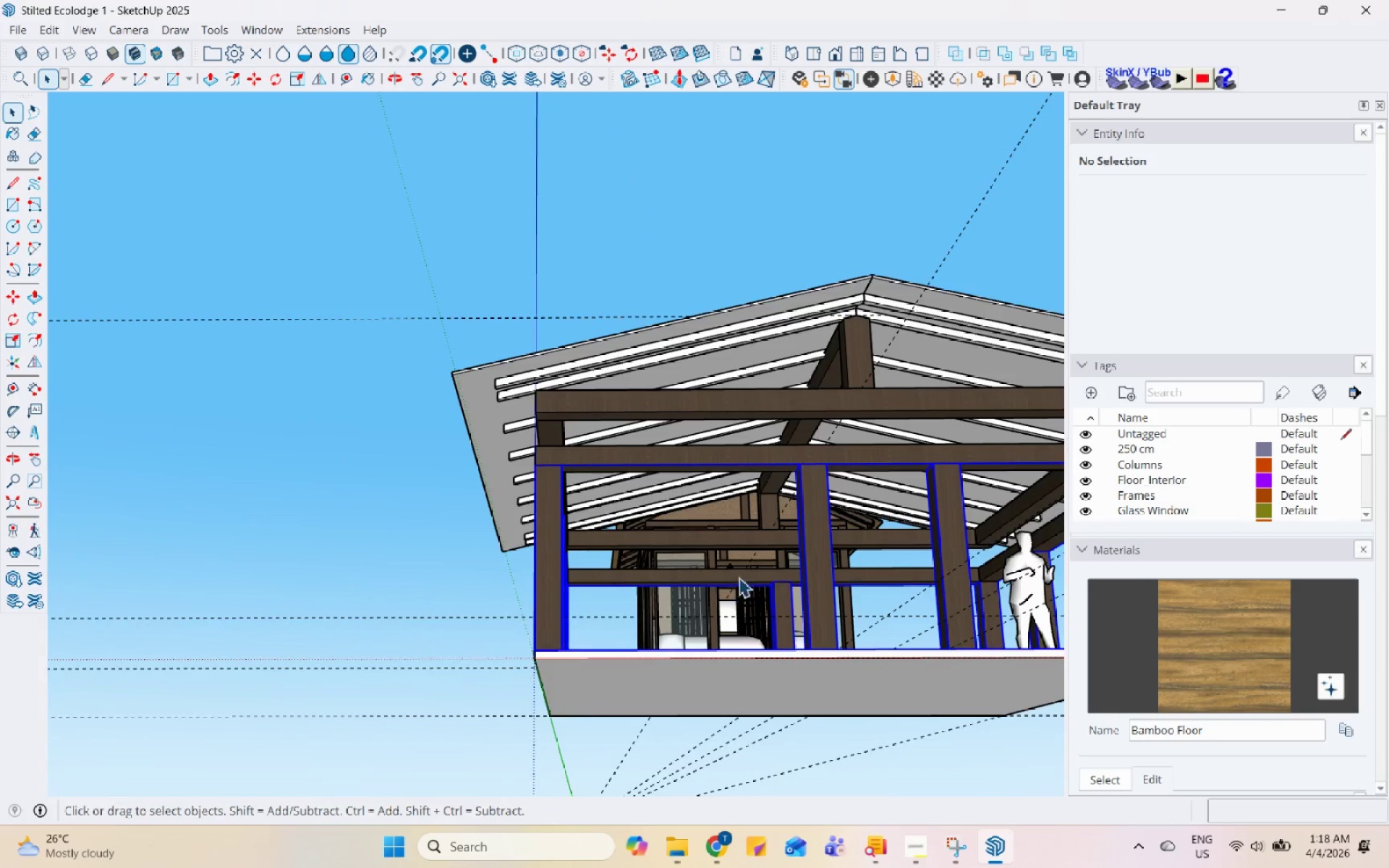 
scroll: coordinate [517, 613], scroll_direction: down, amount: 5.0
 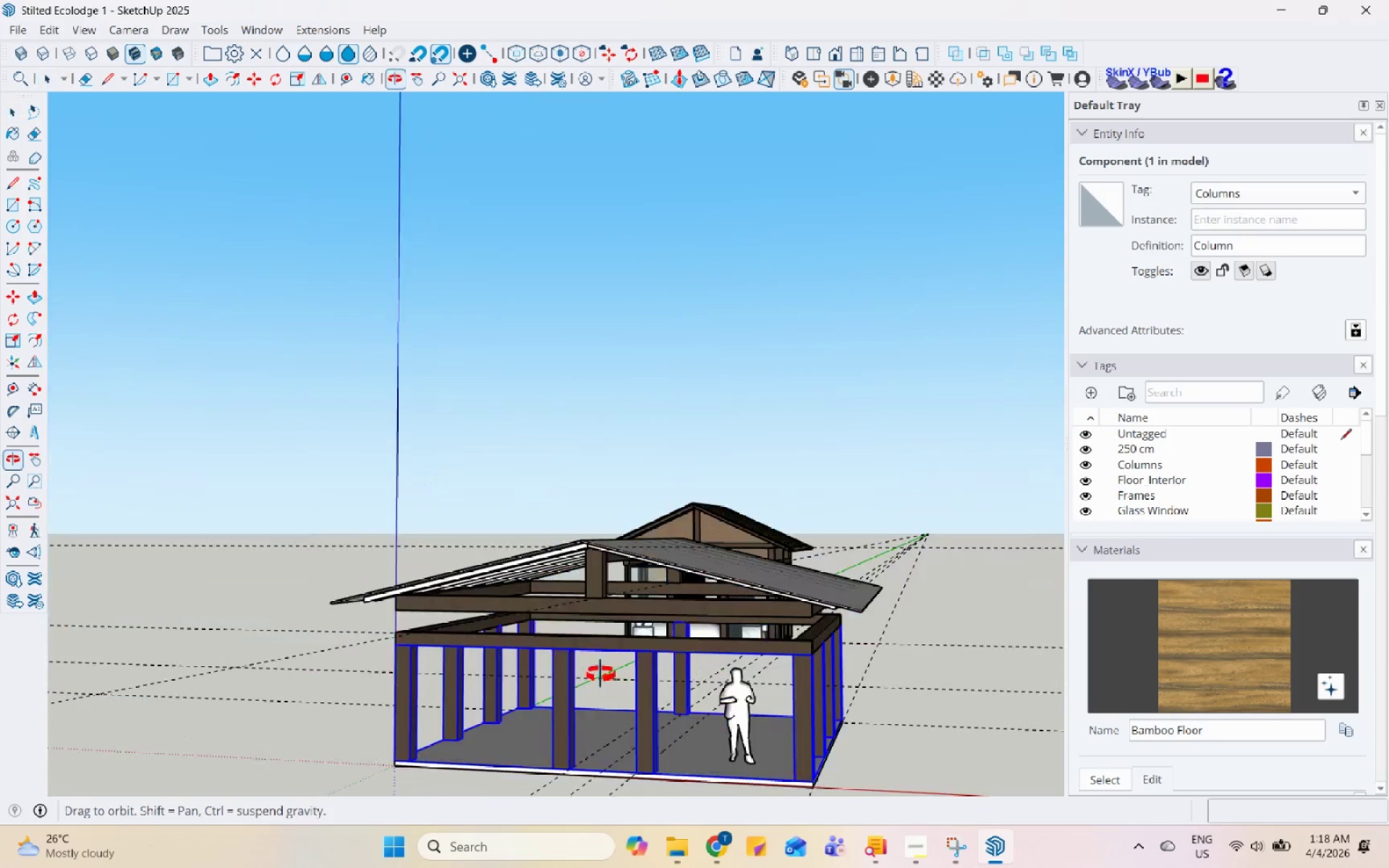 
key(S)
 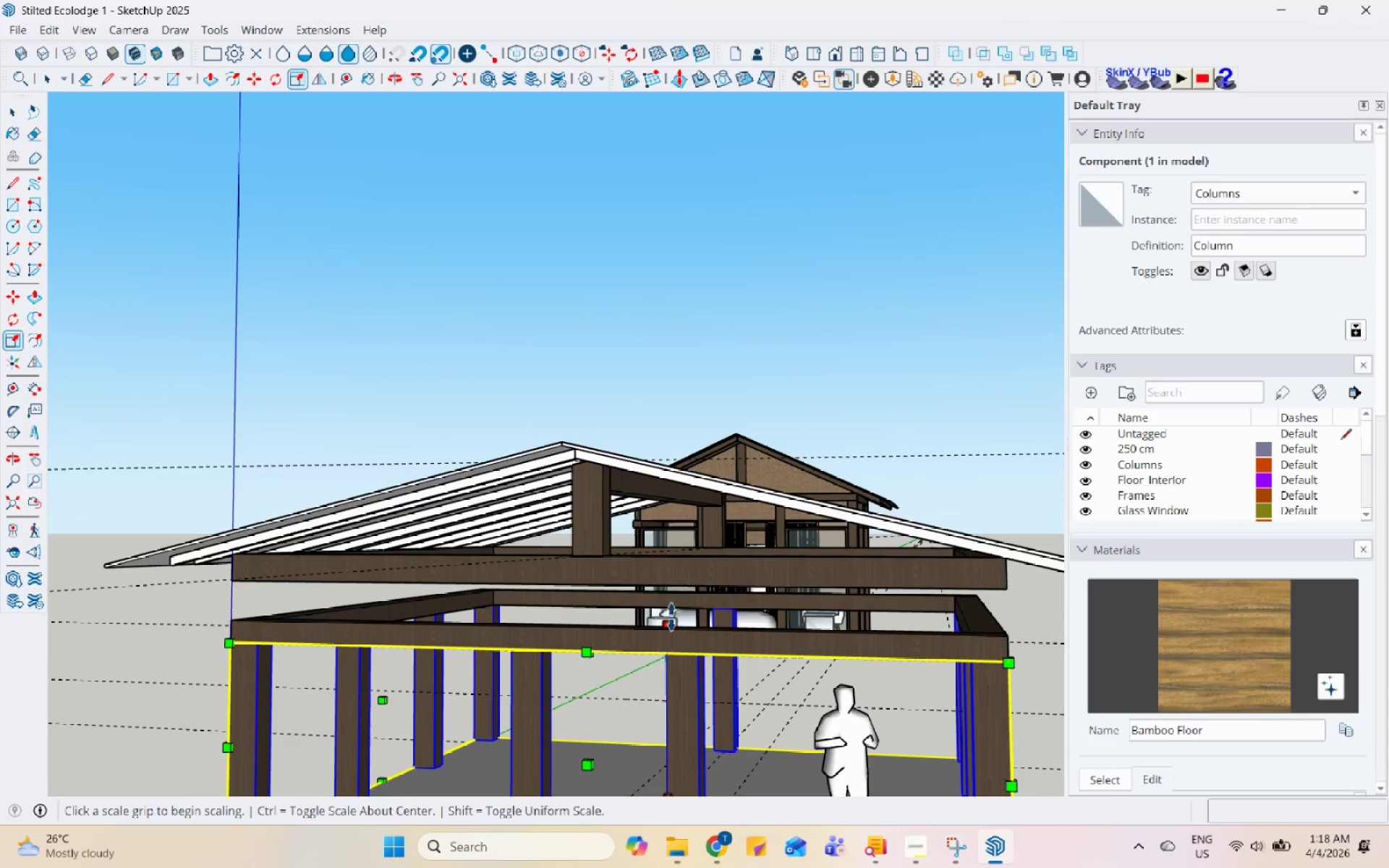 
scroll: coordinate [653, 614], scroll_direction: up, amount: 7.0
 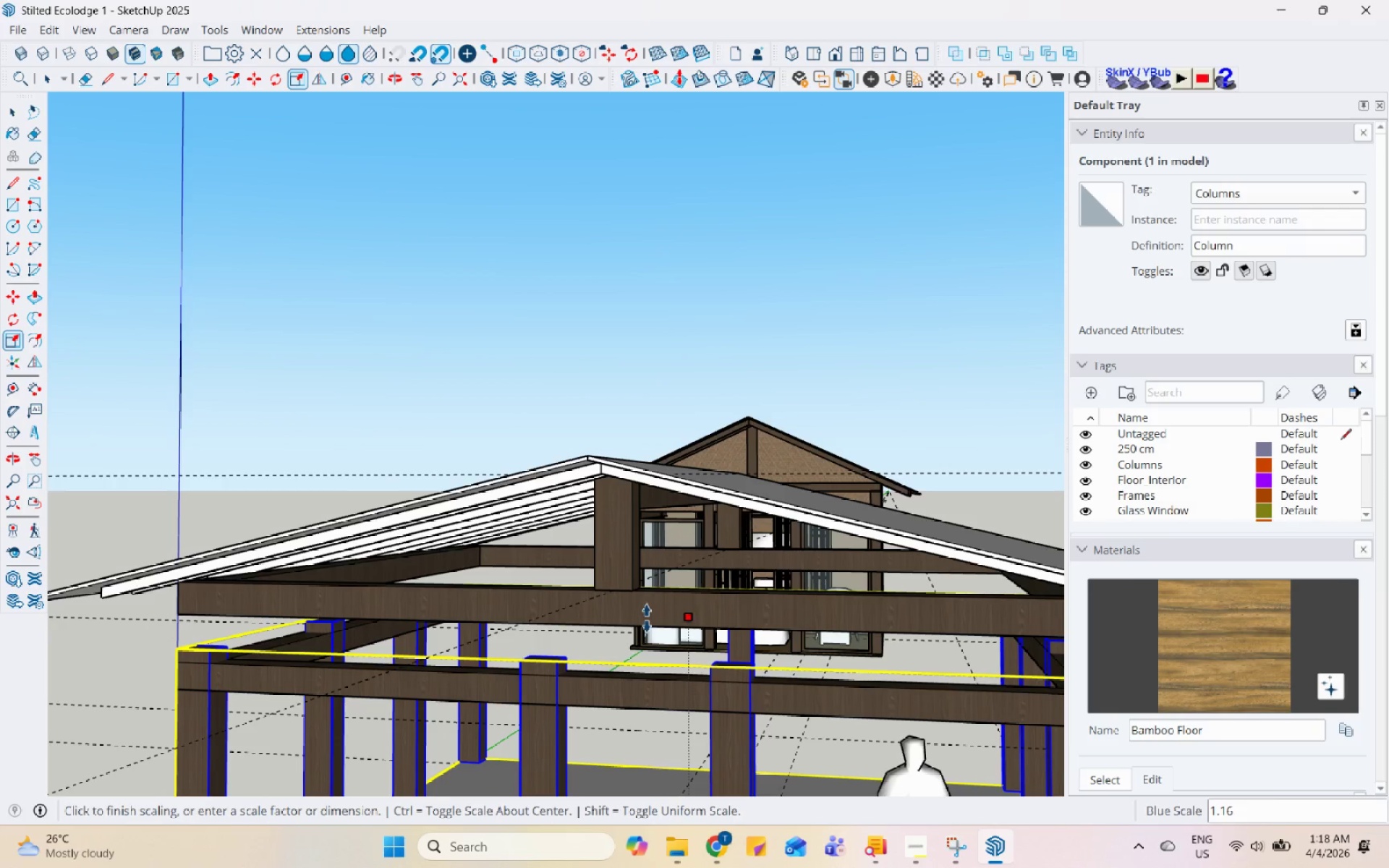 
left_click([581, 621])
 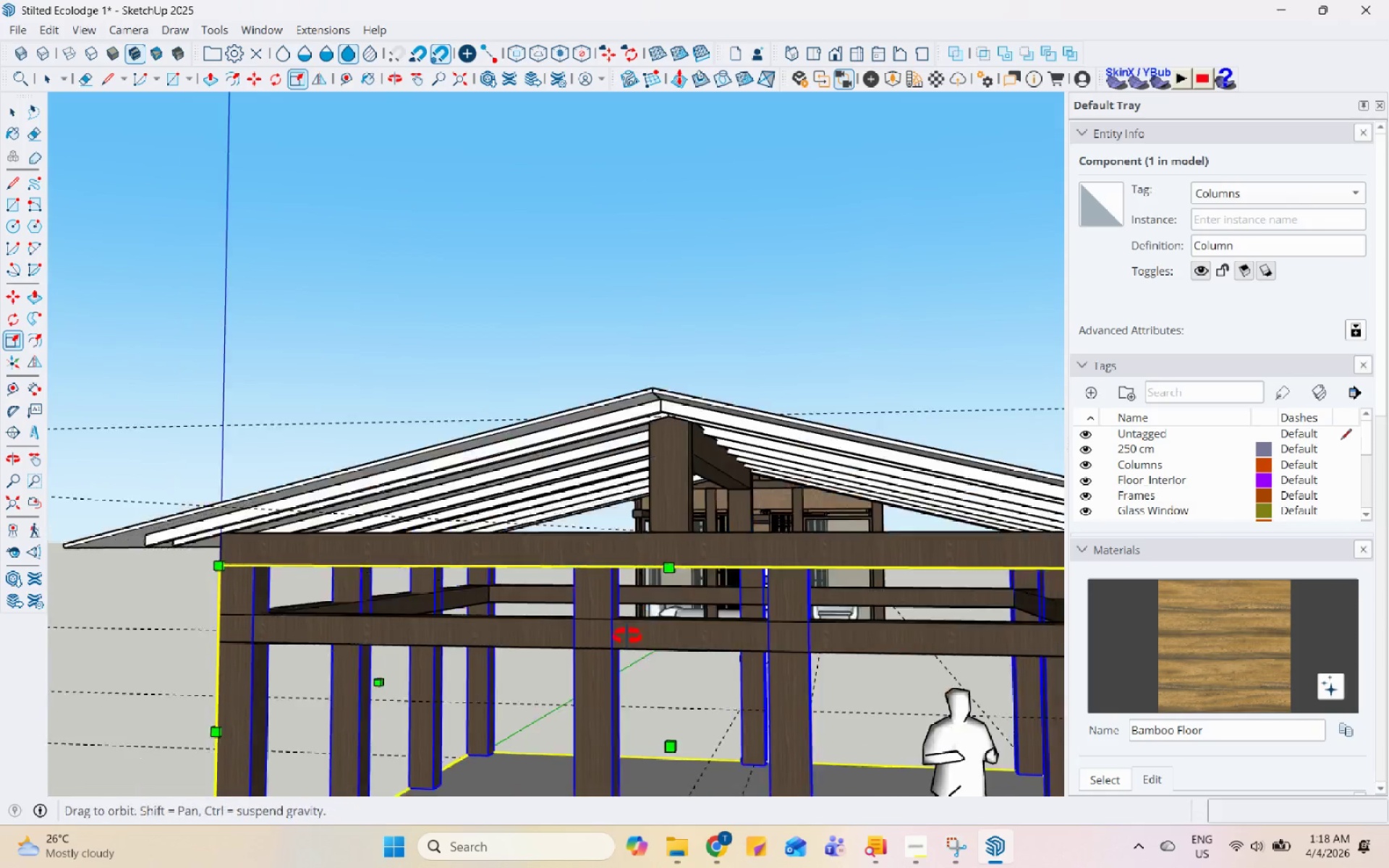 
key(Space)
 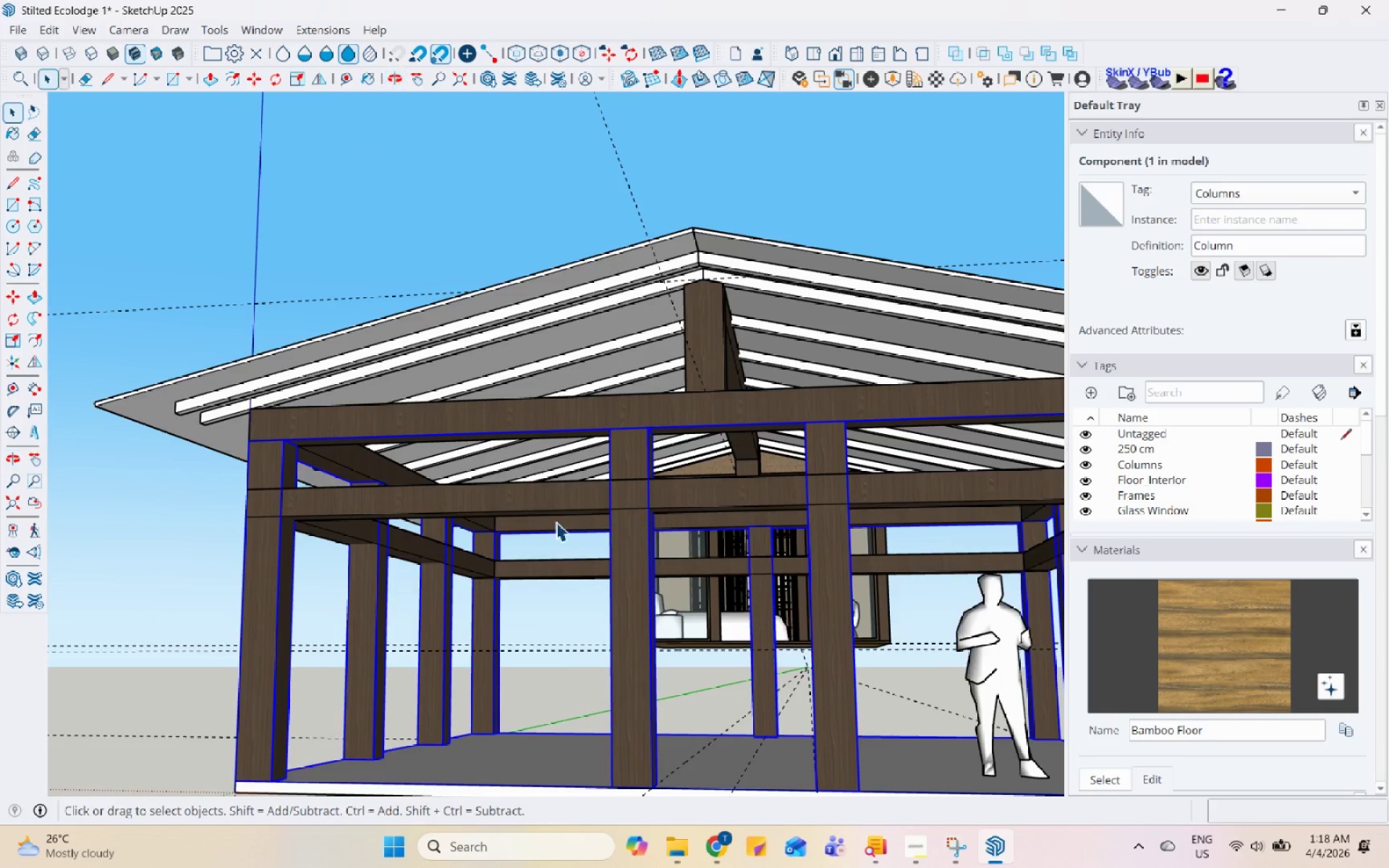 
scroll: coordinate [543, 522], scroll_direction: down, amount: 4.0
 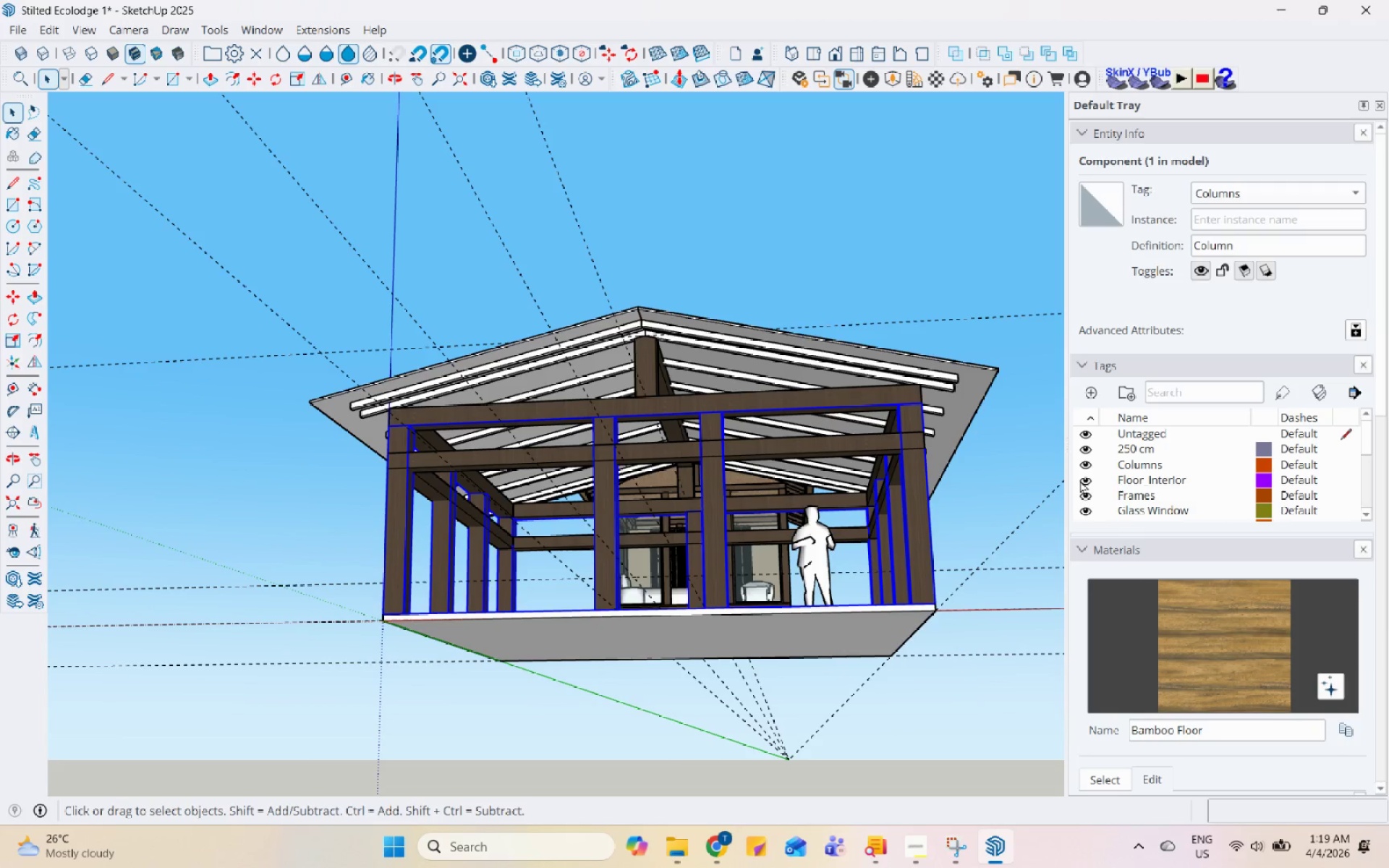 
left_click([931, 454])
 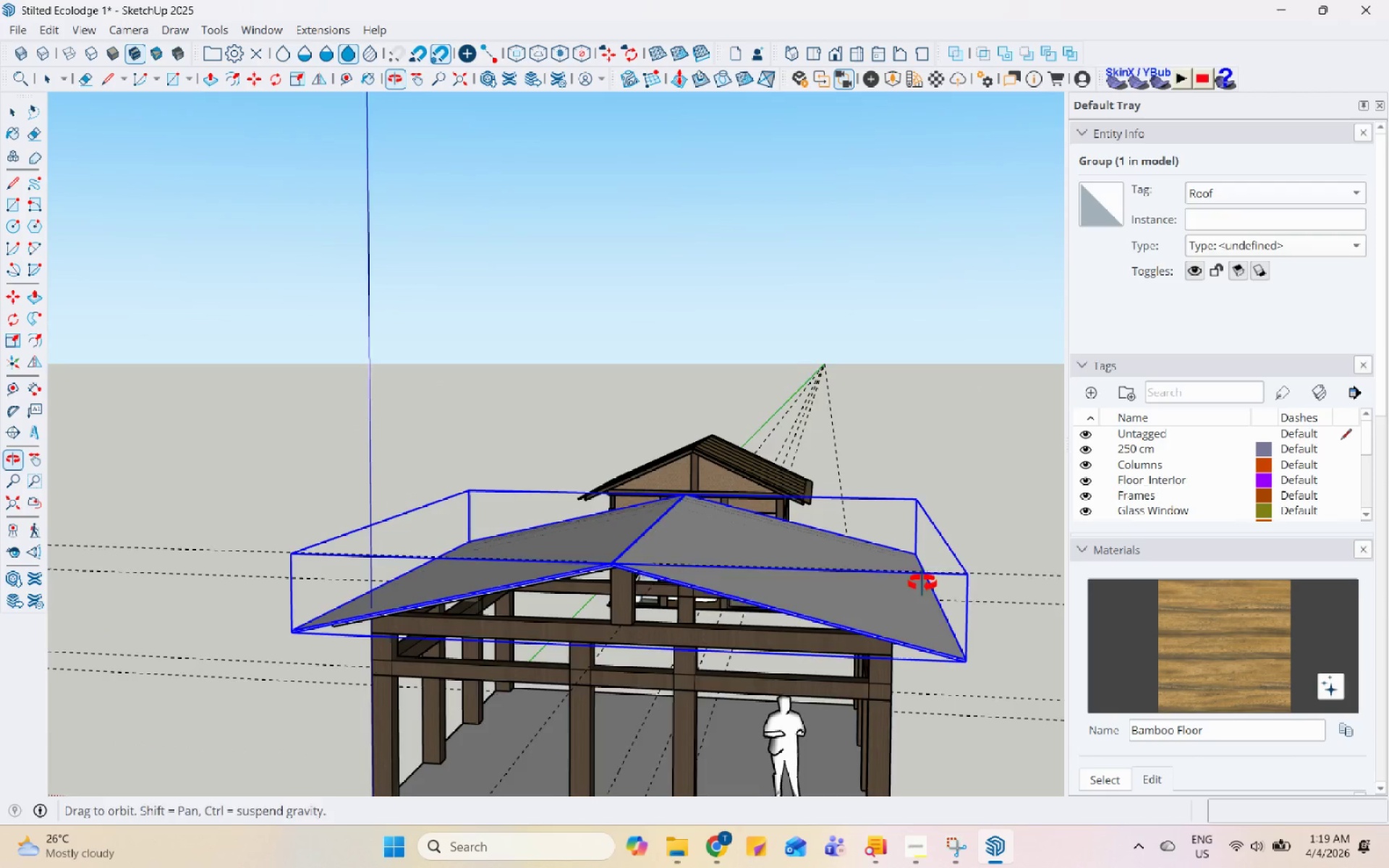 
left_click([426, 624])
 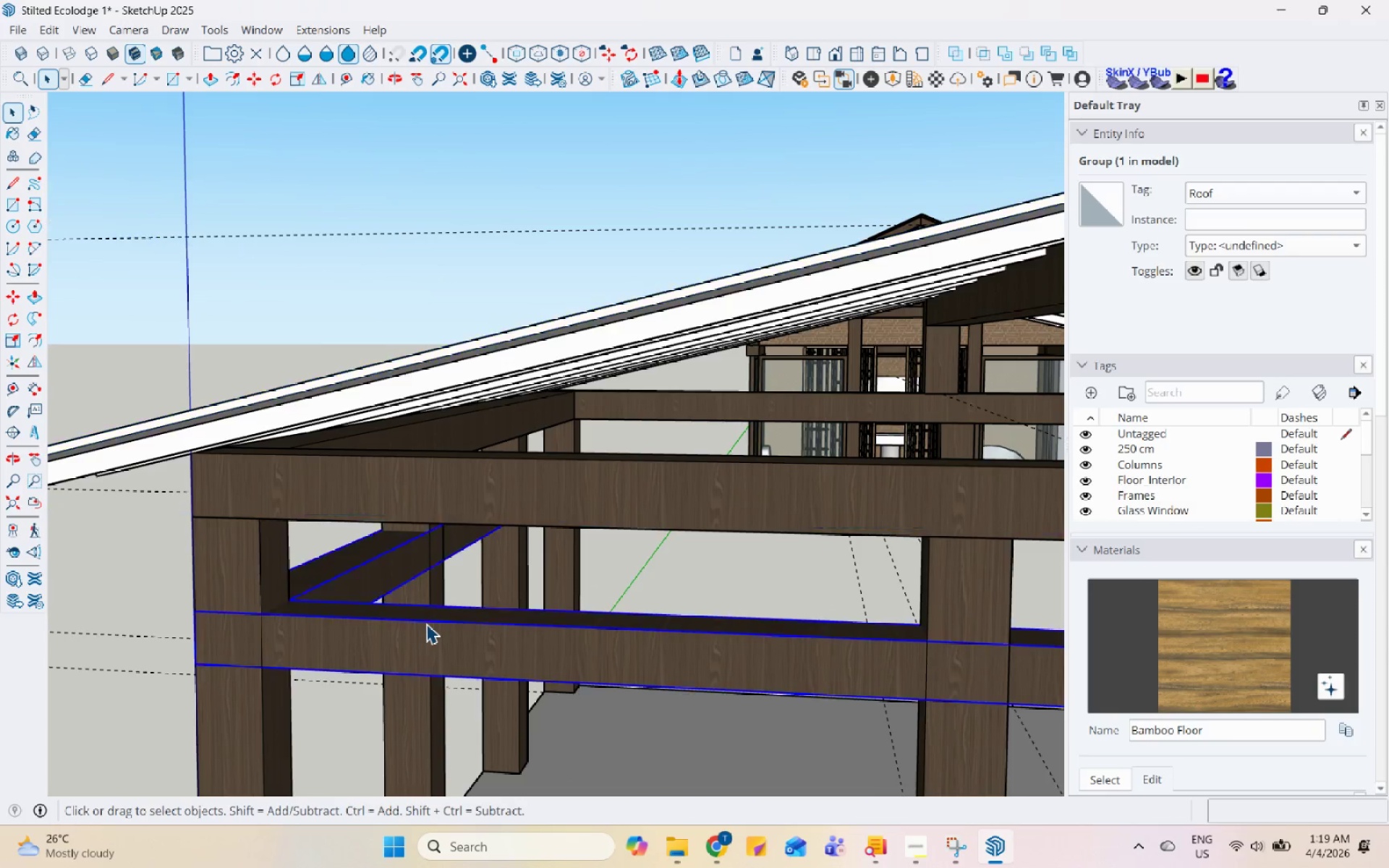 
scroll: coordinate [145, 494], scroll_direction: up, amount: 10.0
 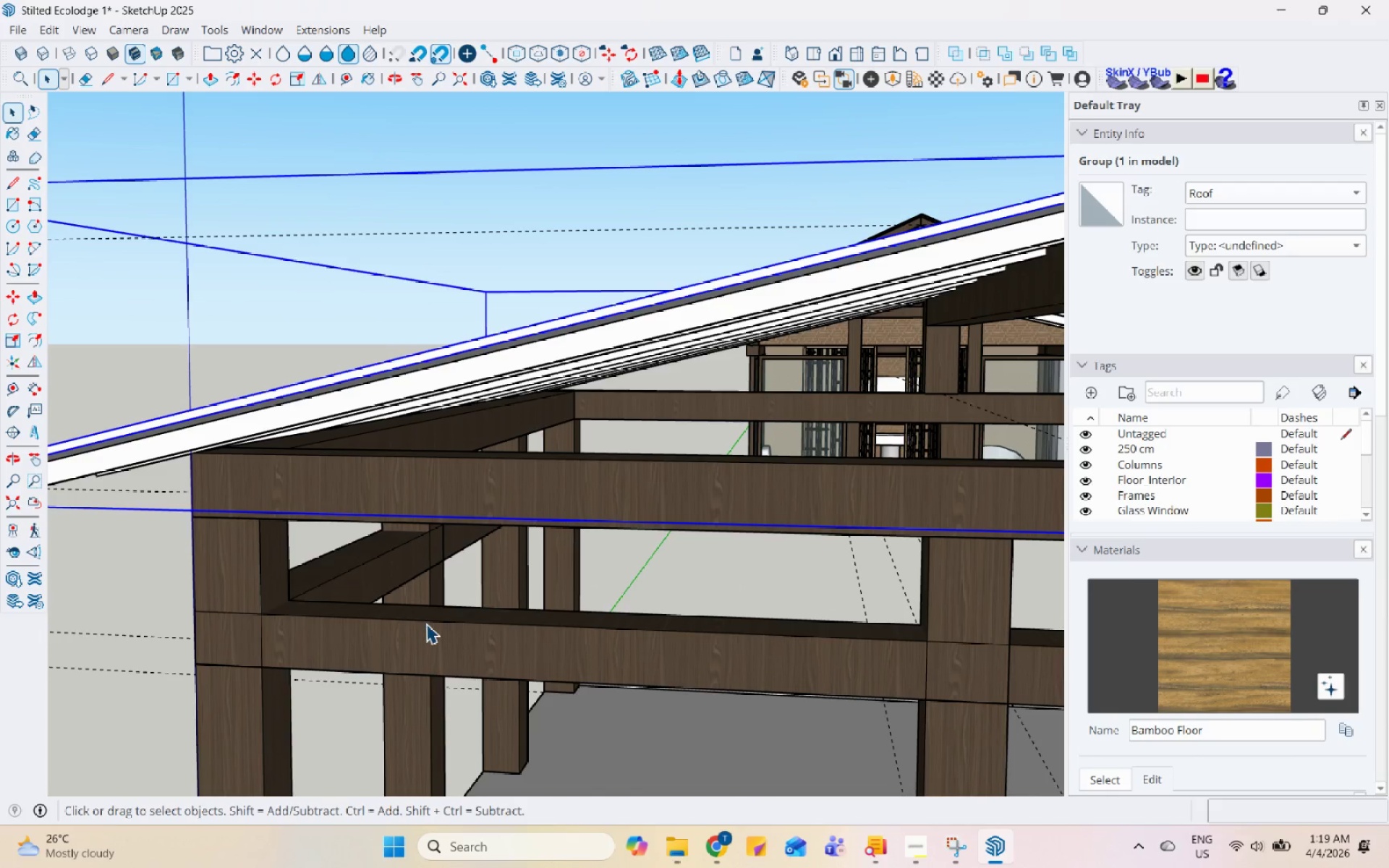 
double_click([426, 624])
 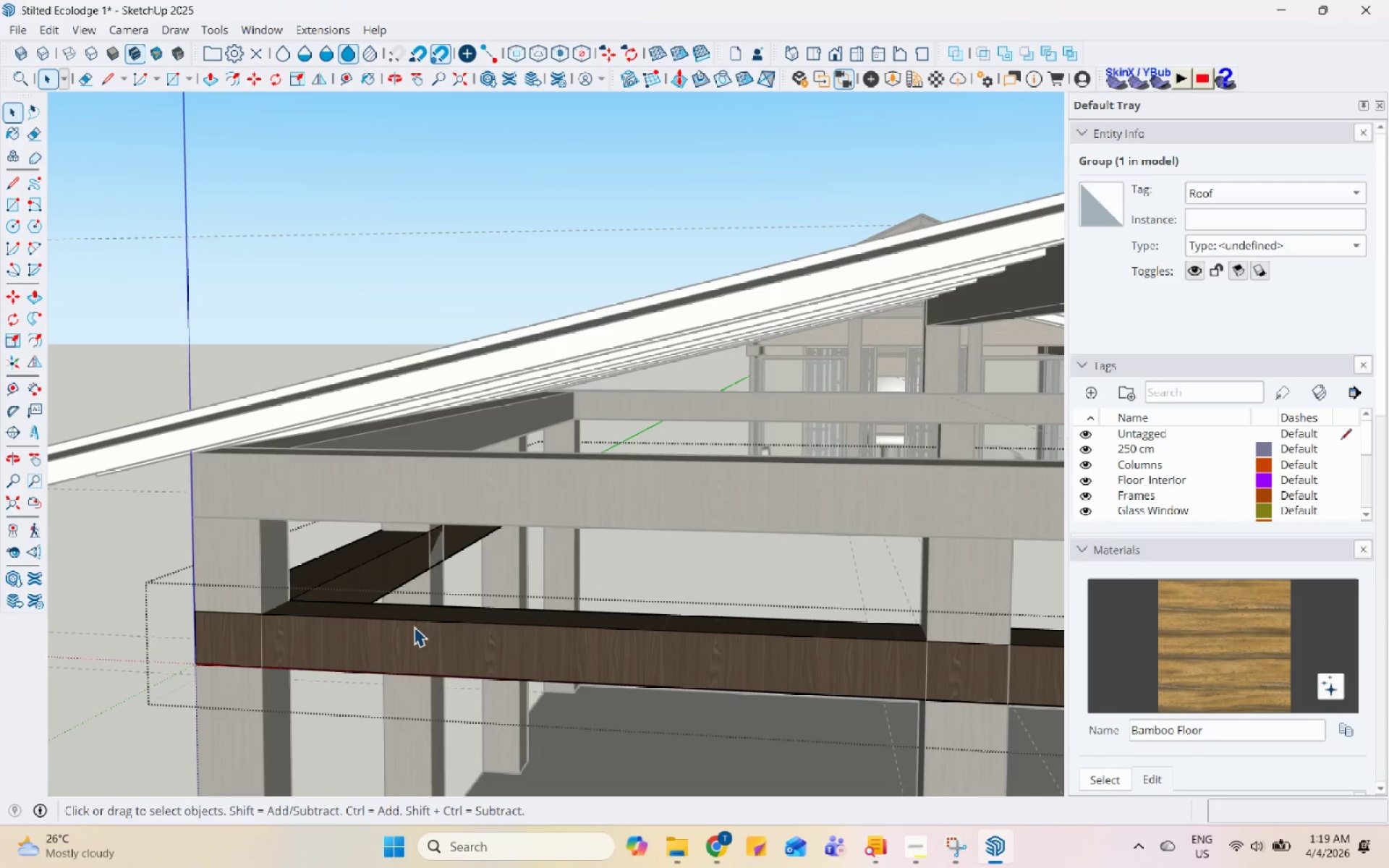 
triple_click([414, 626])
 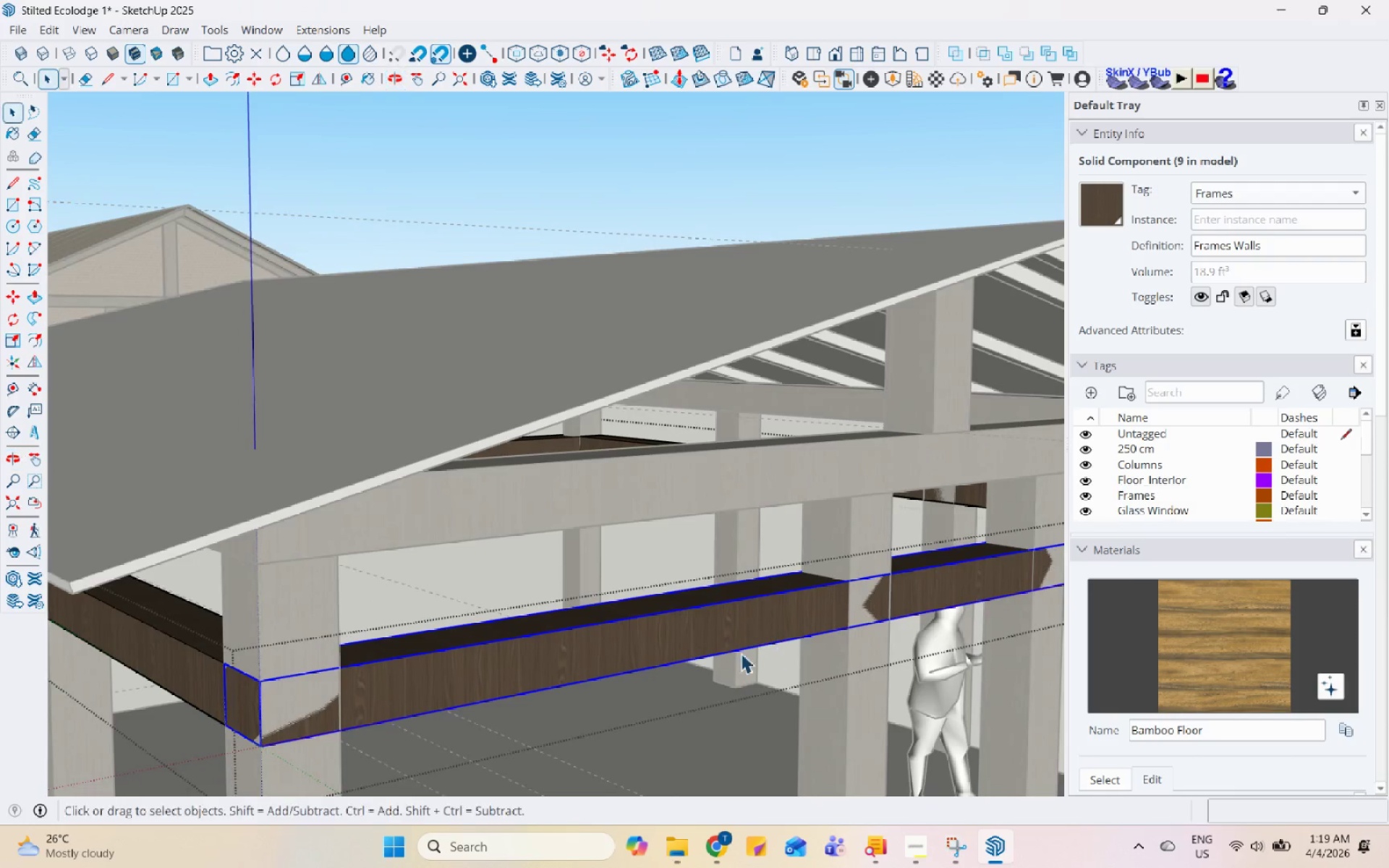 
key(S)
 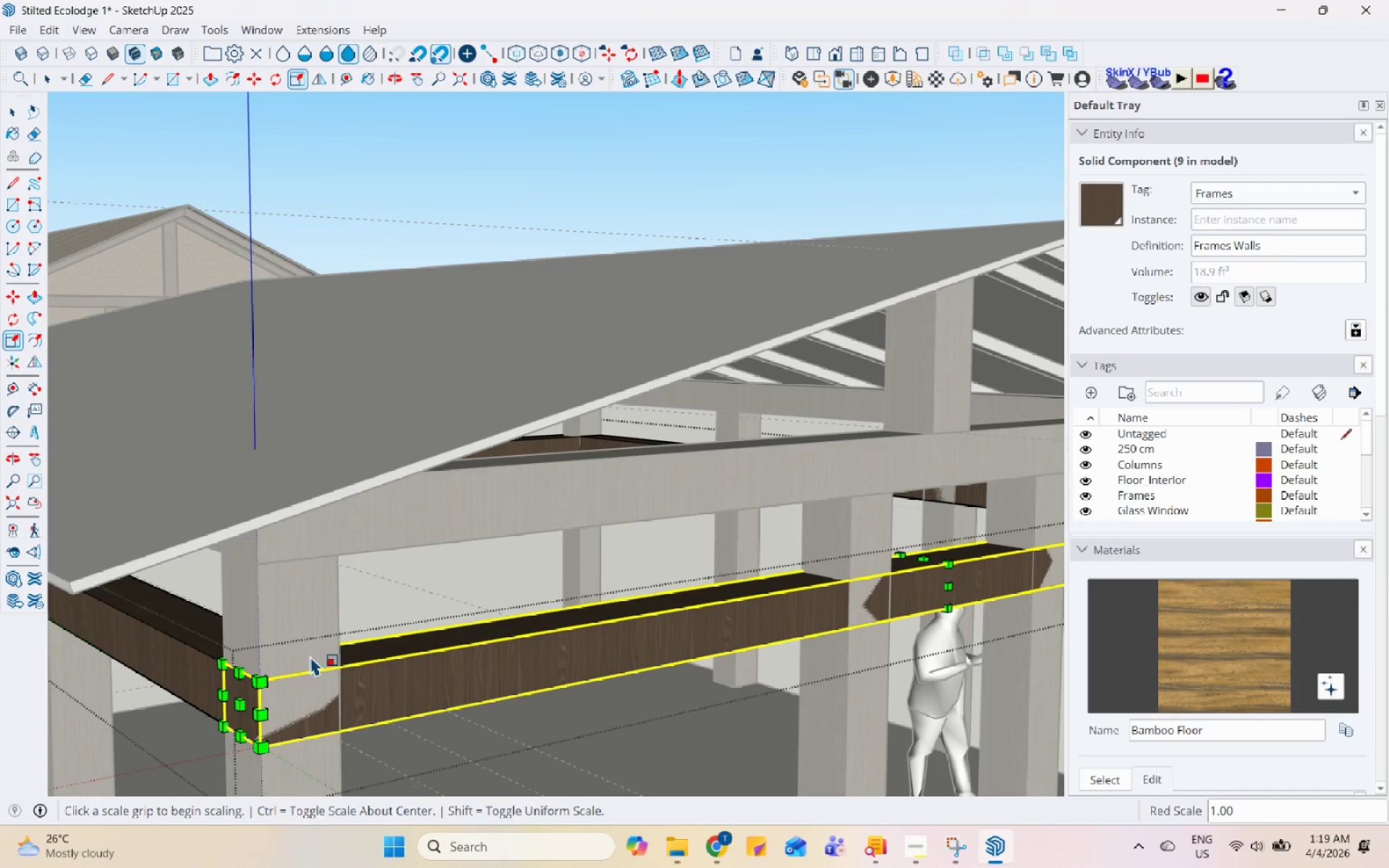 
left_click([237, 702])
 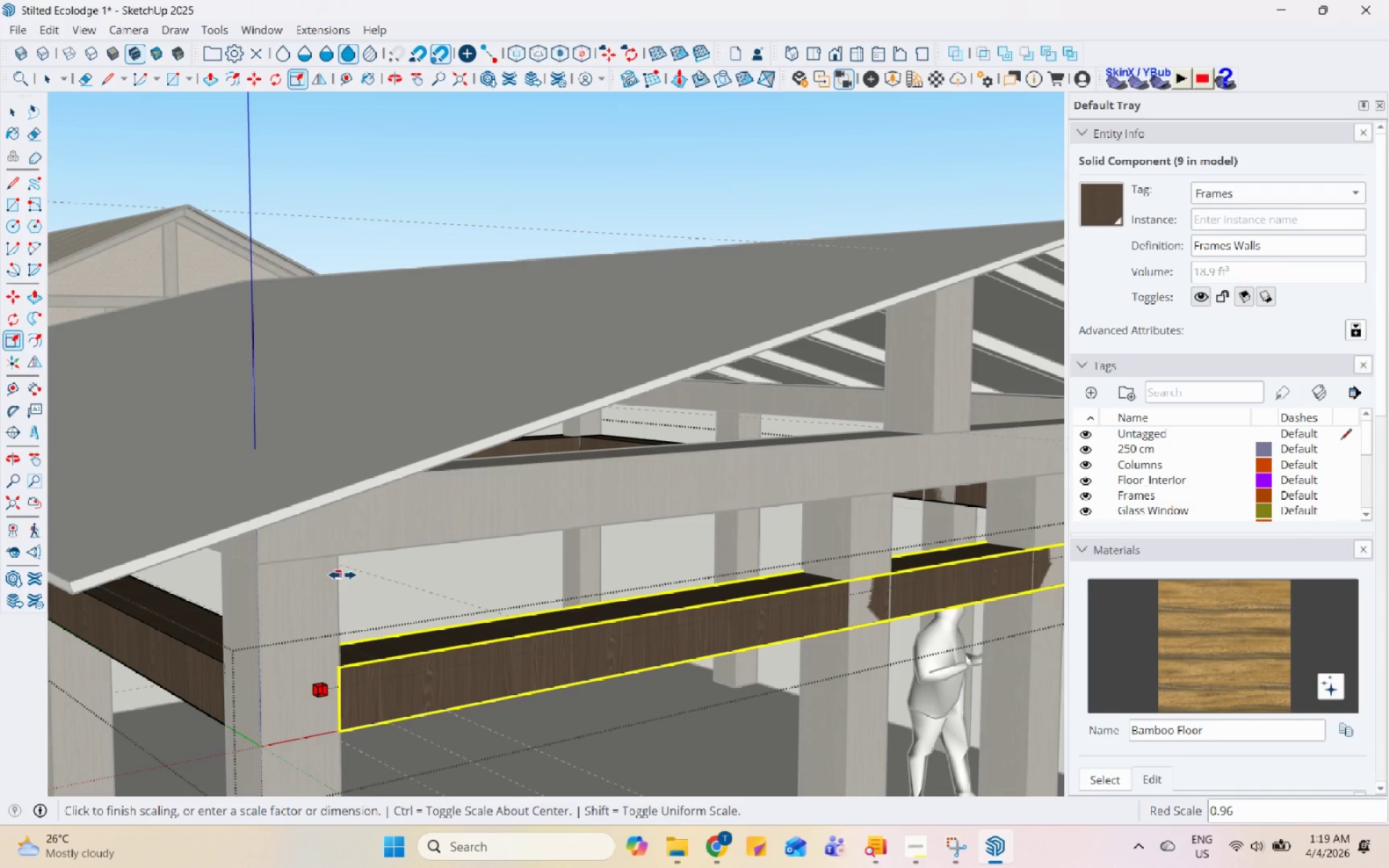 
left_click([341, 561])
 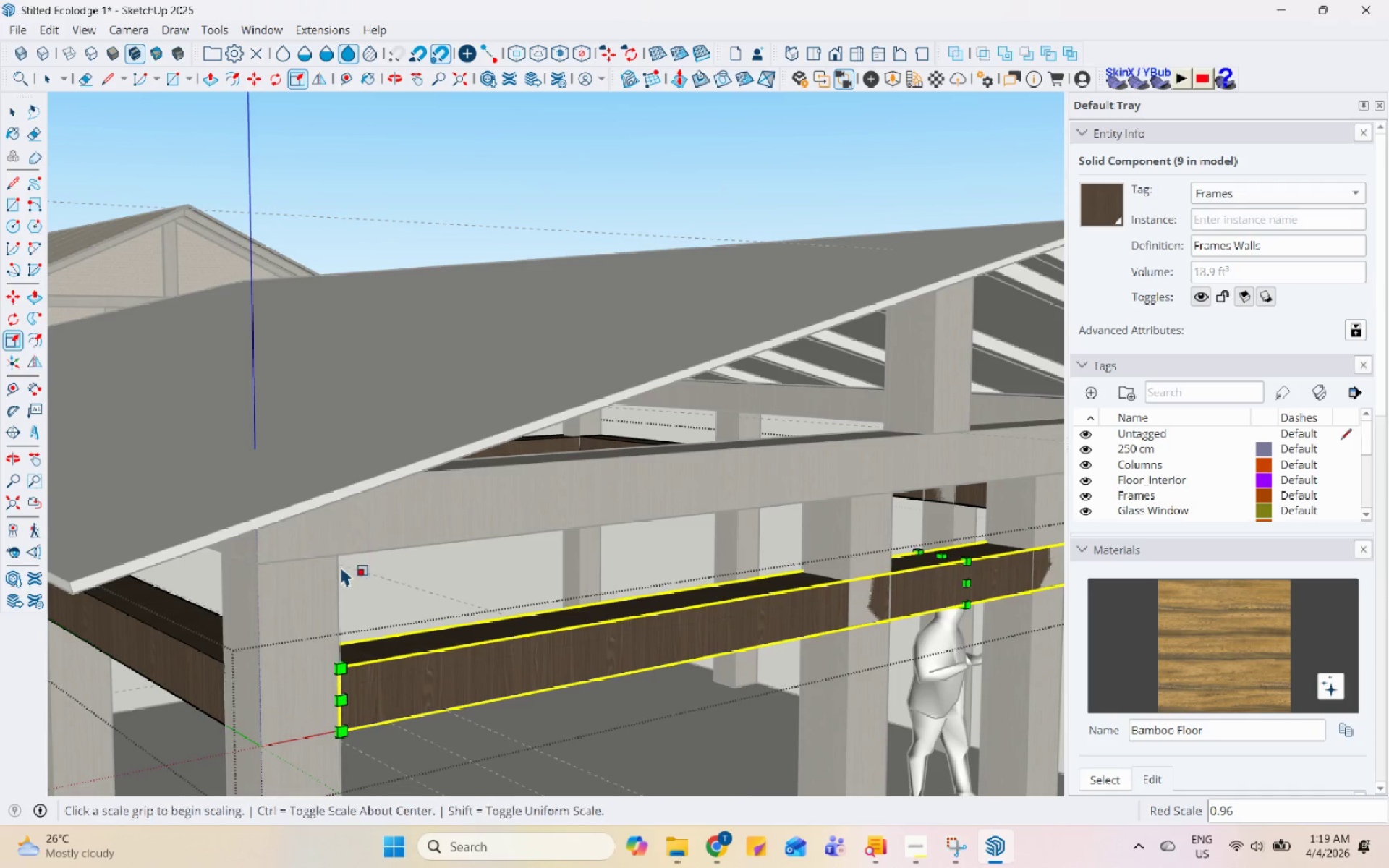 
scroll: coordinate [347, 595], scroll_direction: down, amount: 4.0
 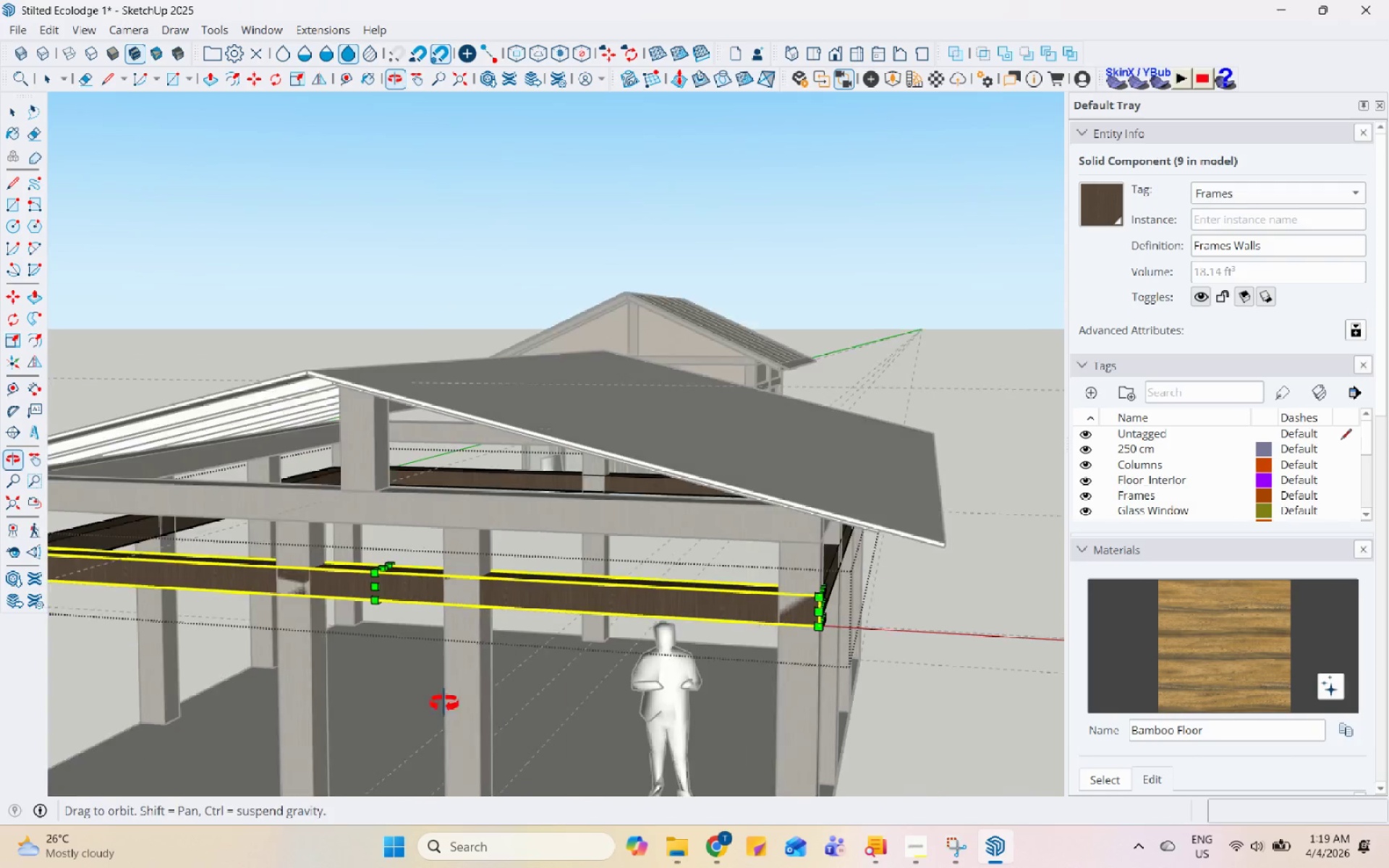 
scroll: coordinate [739, 624], scroll_direction: up, amount: 8.0
 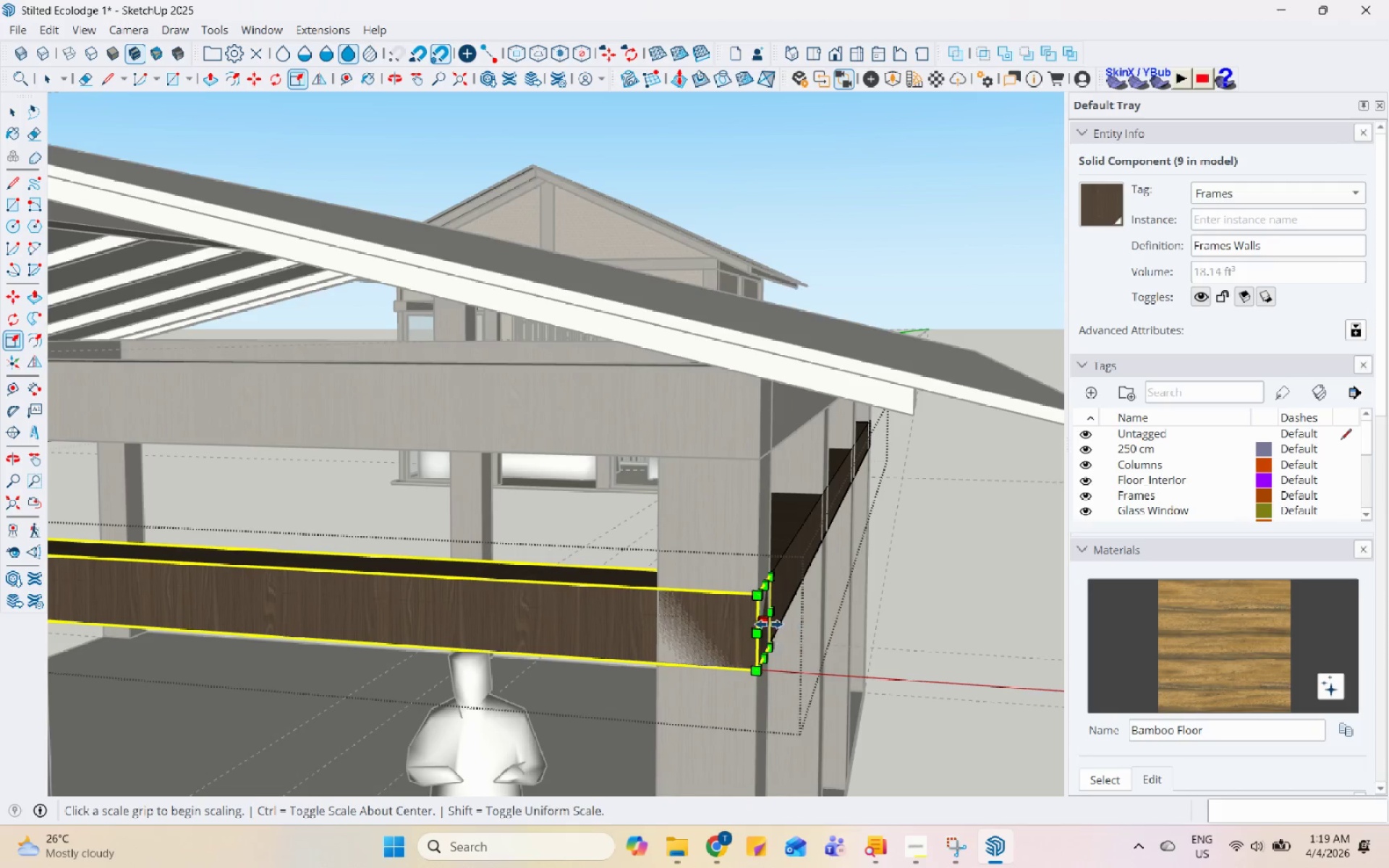 
left_click([767, 623])
 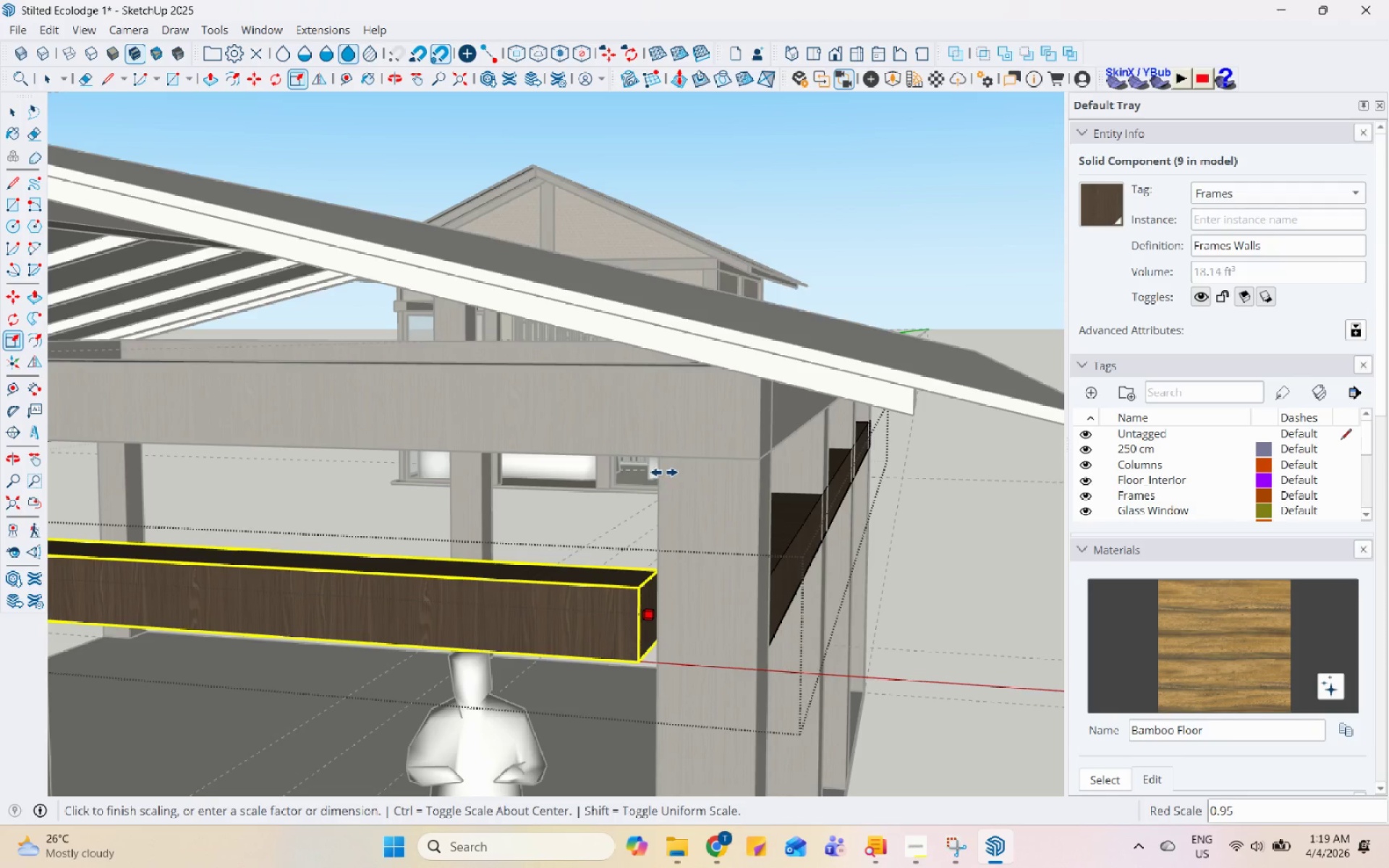 
left_click([660, 459])
 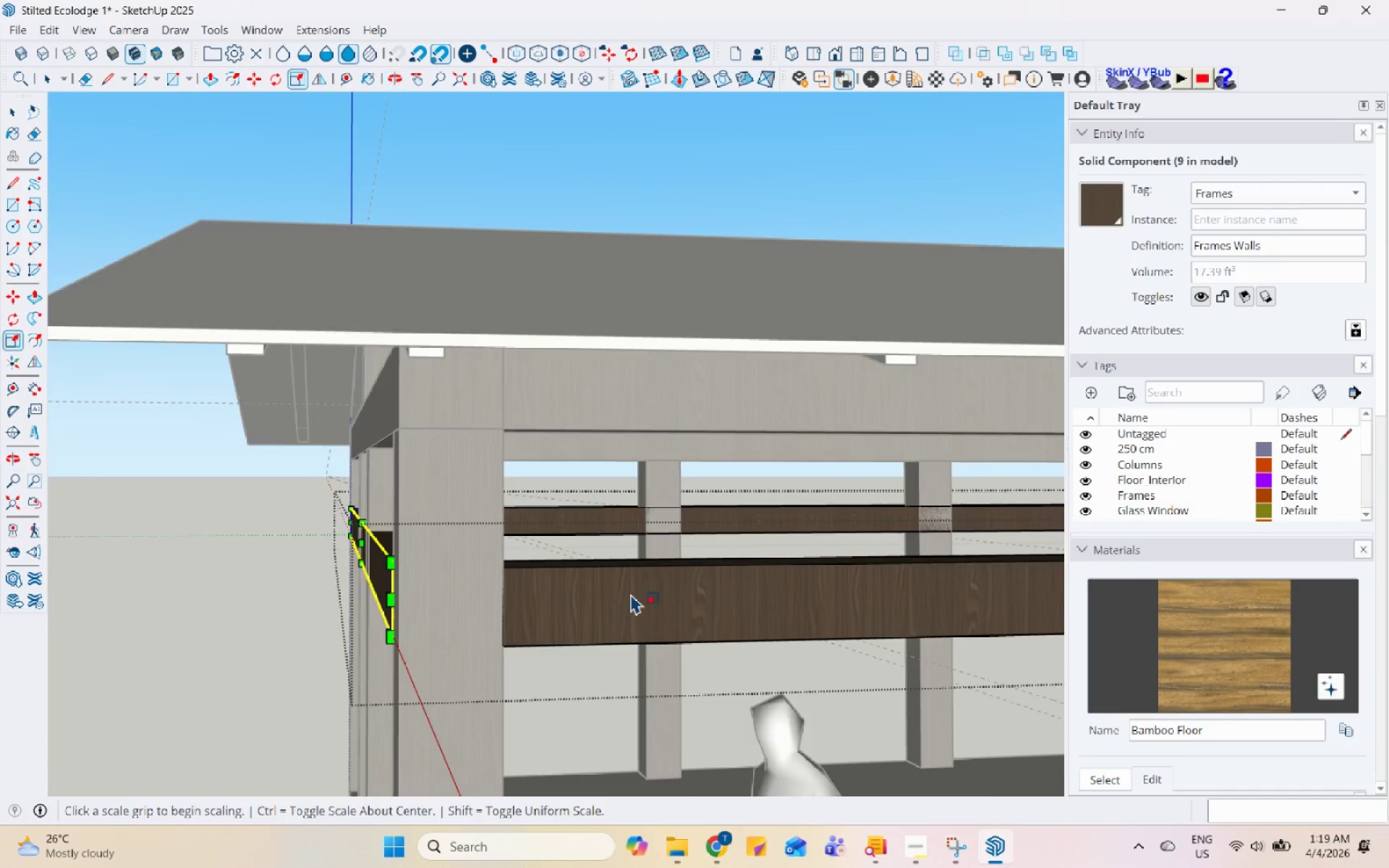 
key(Space)
 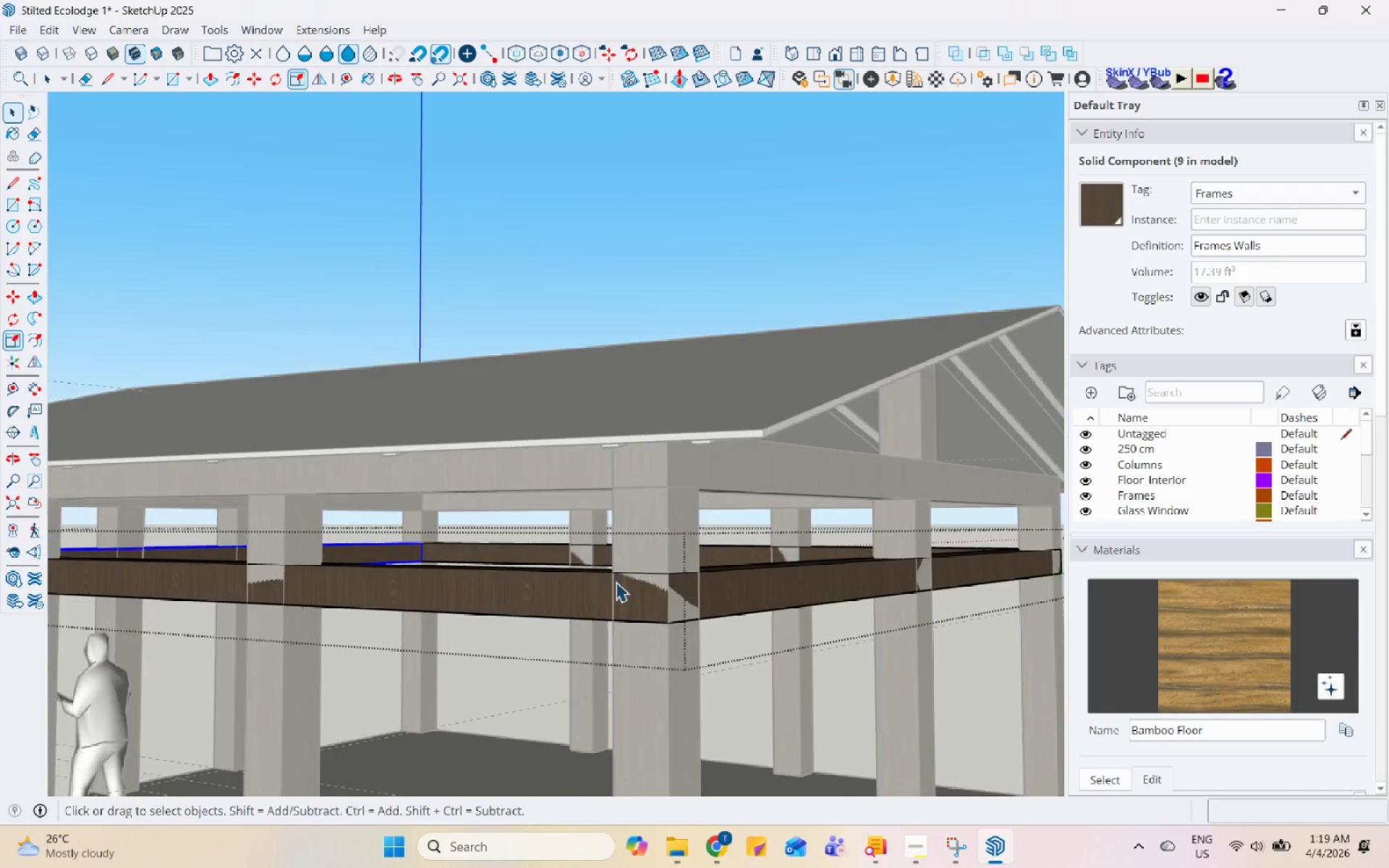 
left_click([567, 588])
 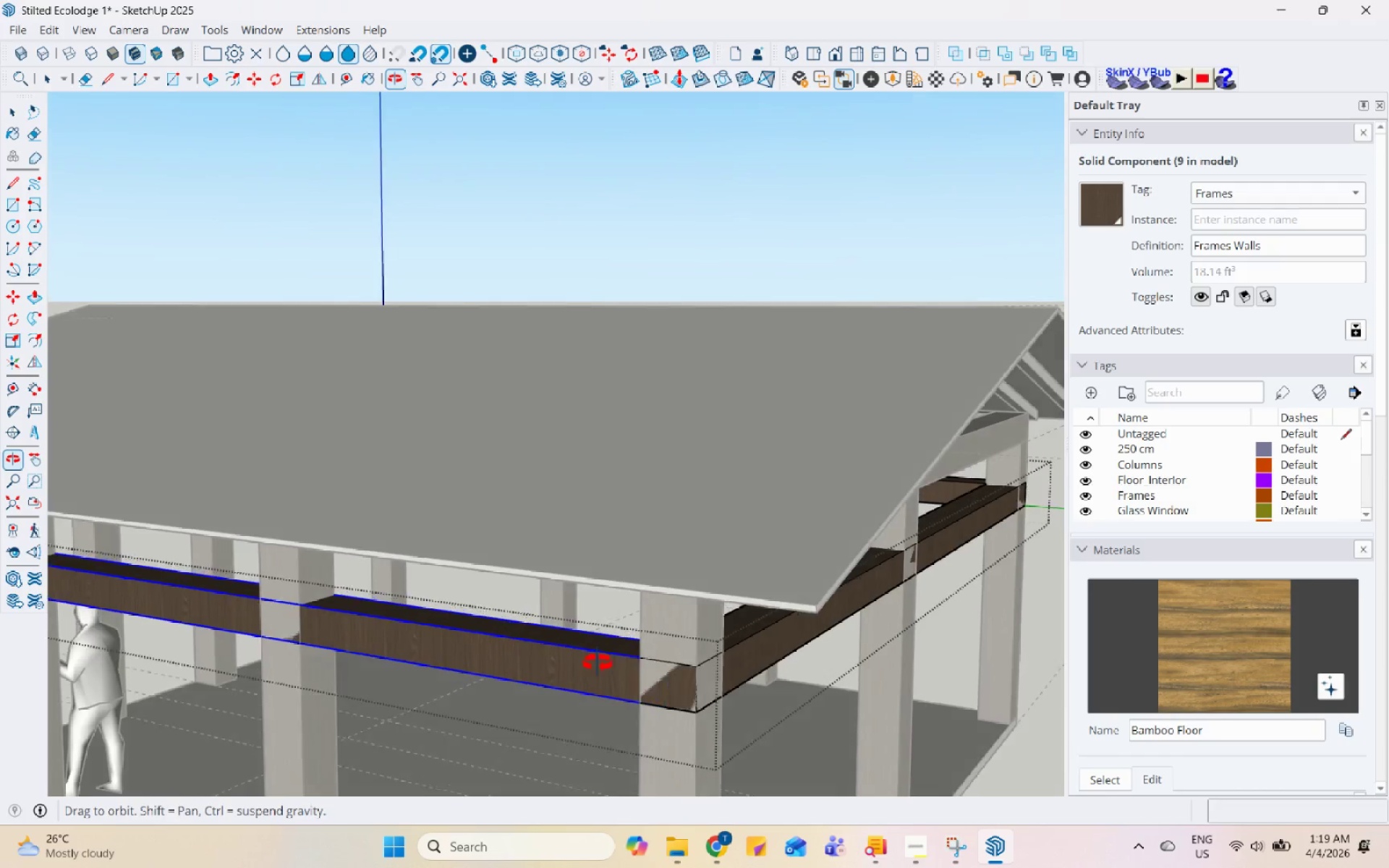 
scroll: coordinate [623, 576], scroll_direction: down, amount: 8.0
 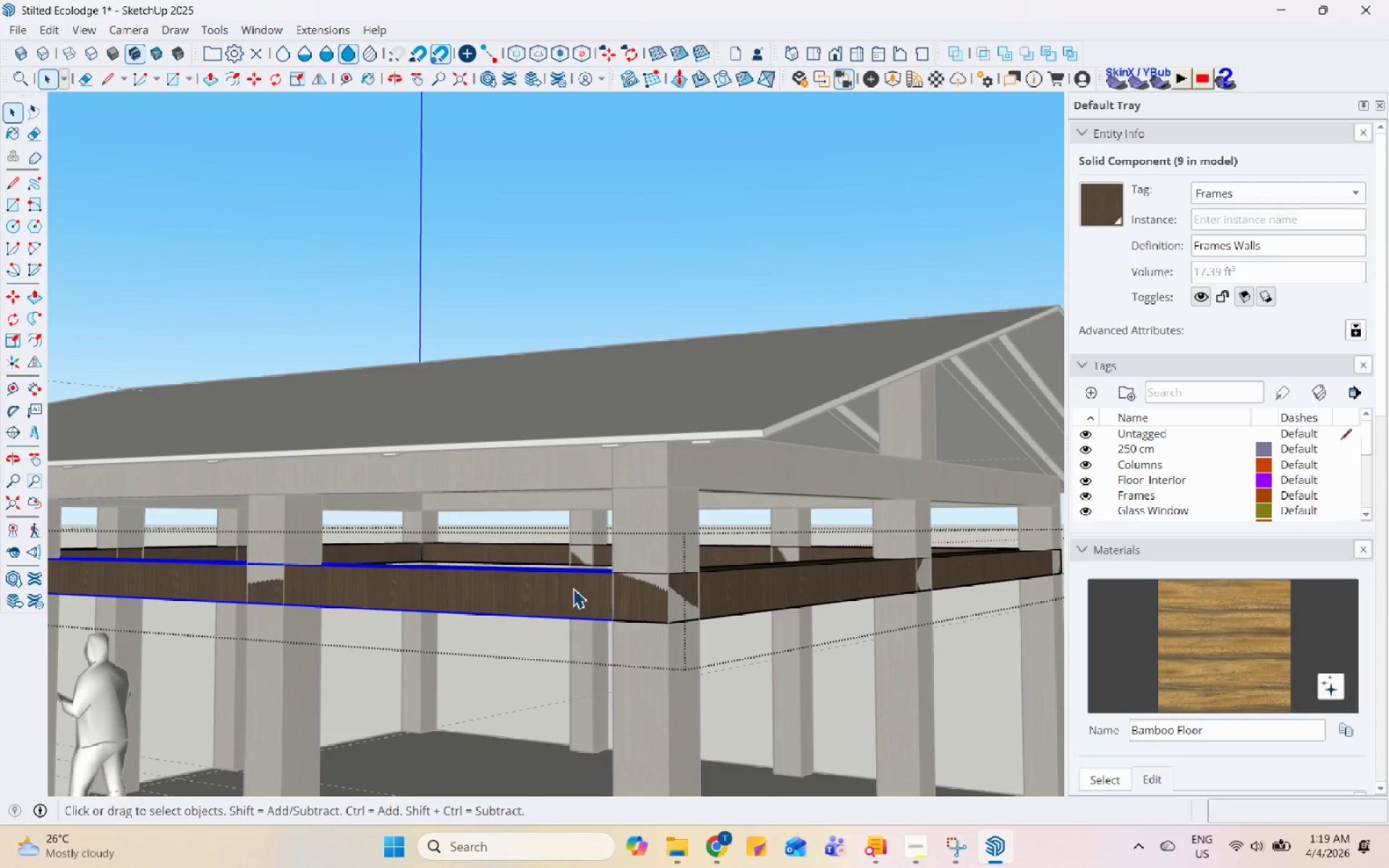 
left_click([786, 671])
 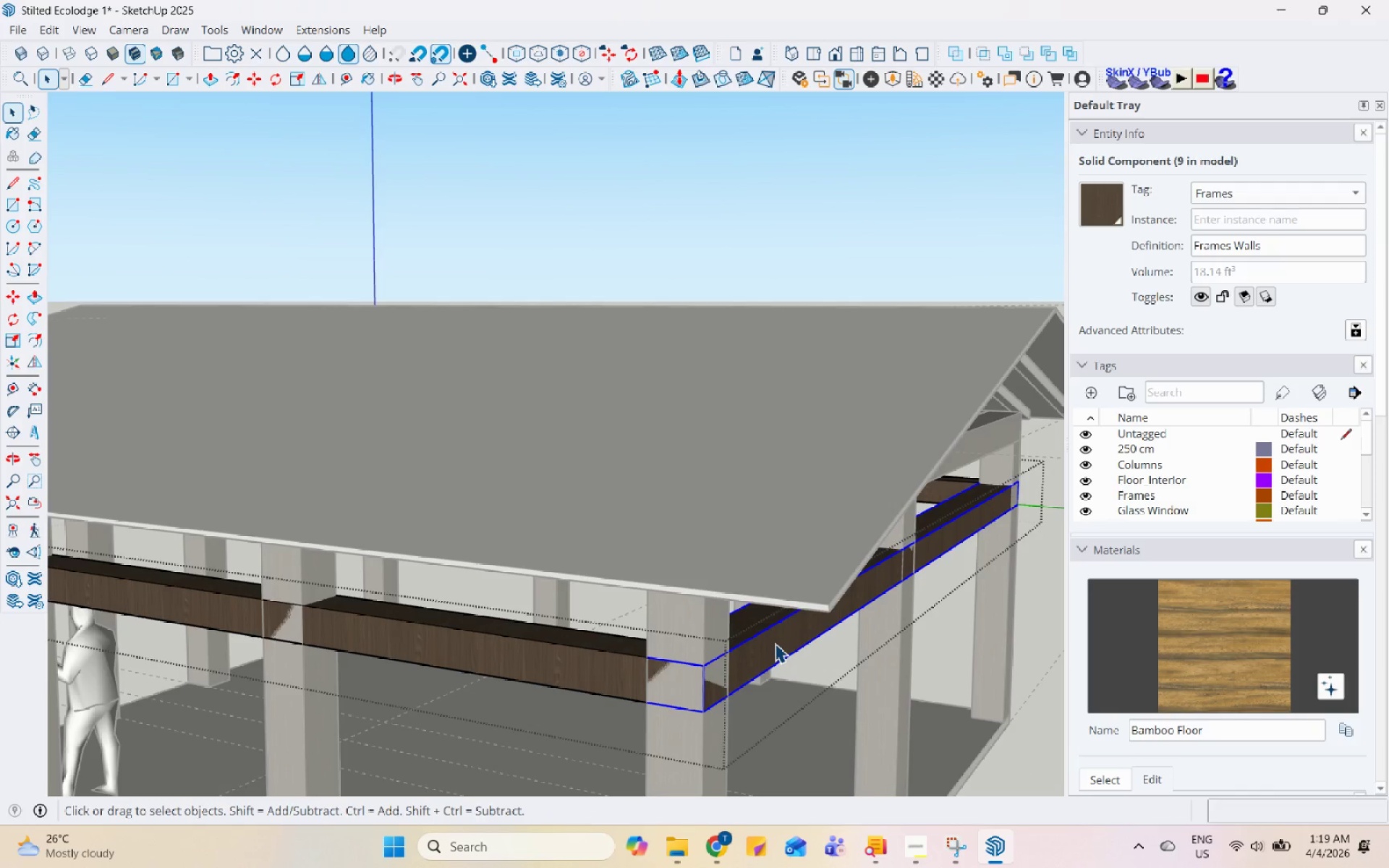 
key(S)
 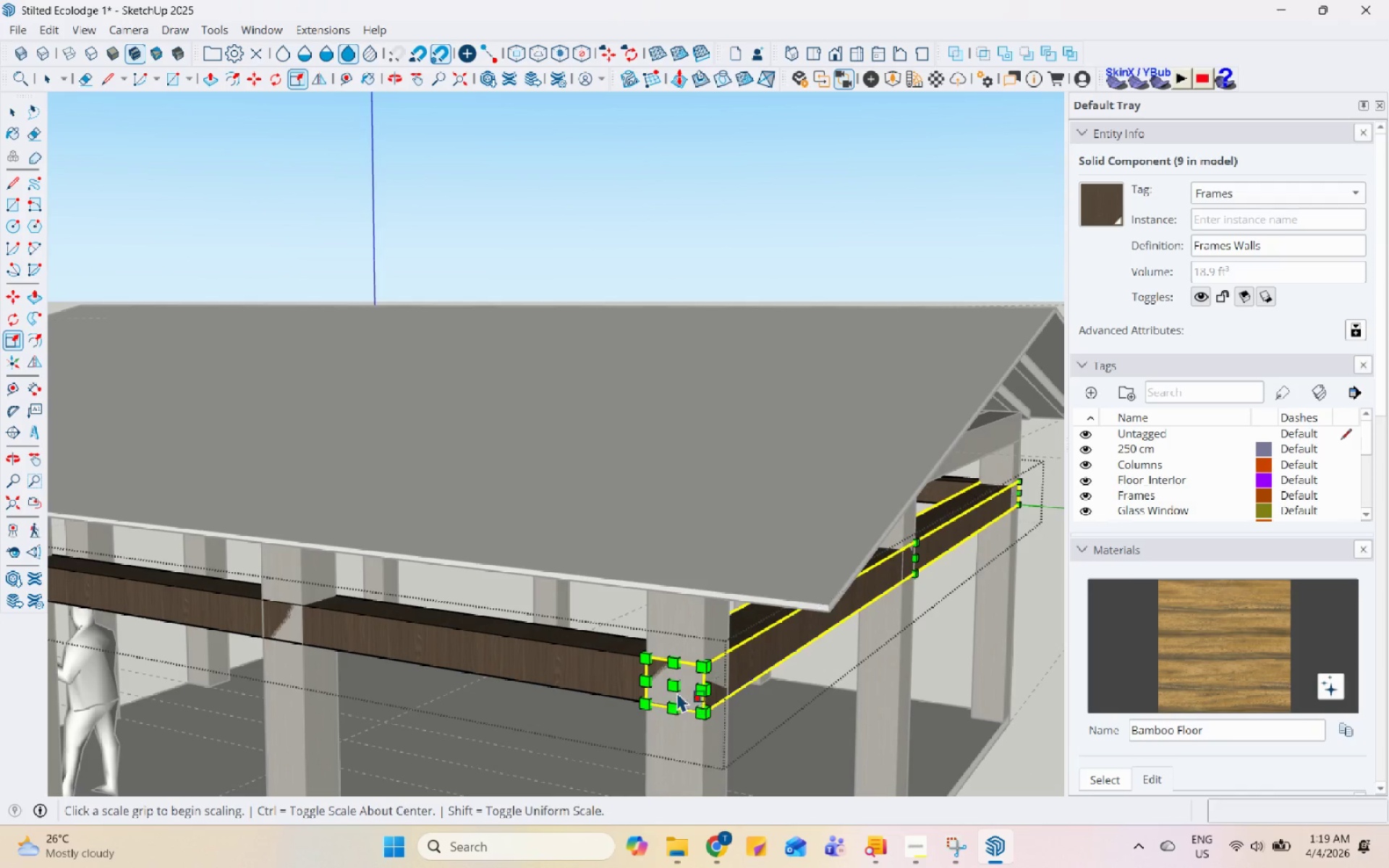 
left_click([676, 686])
 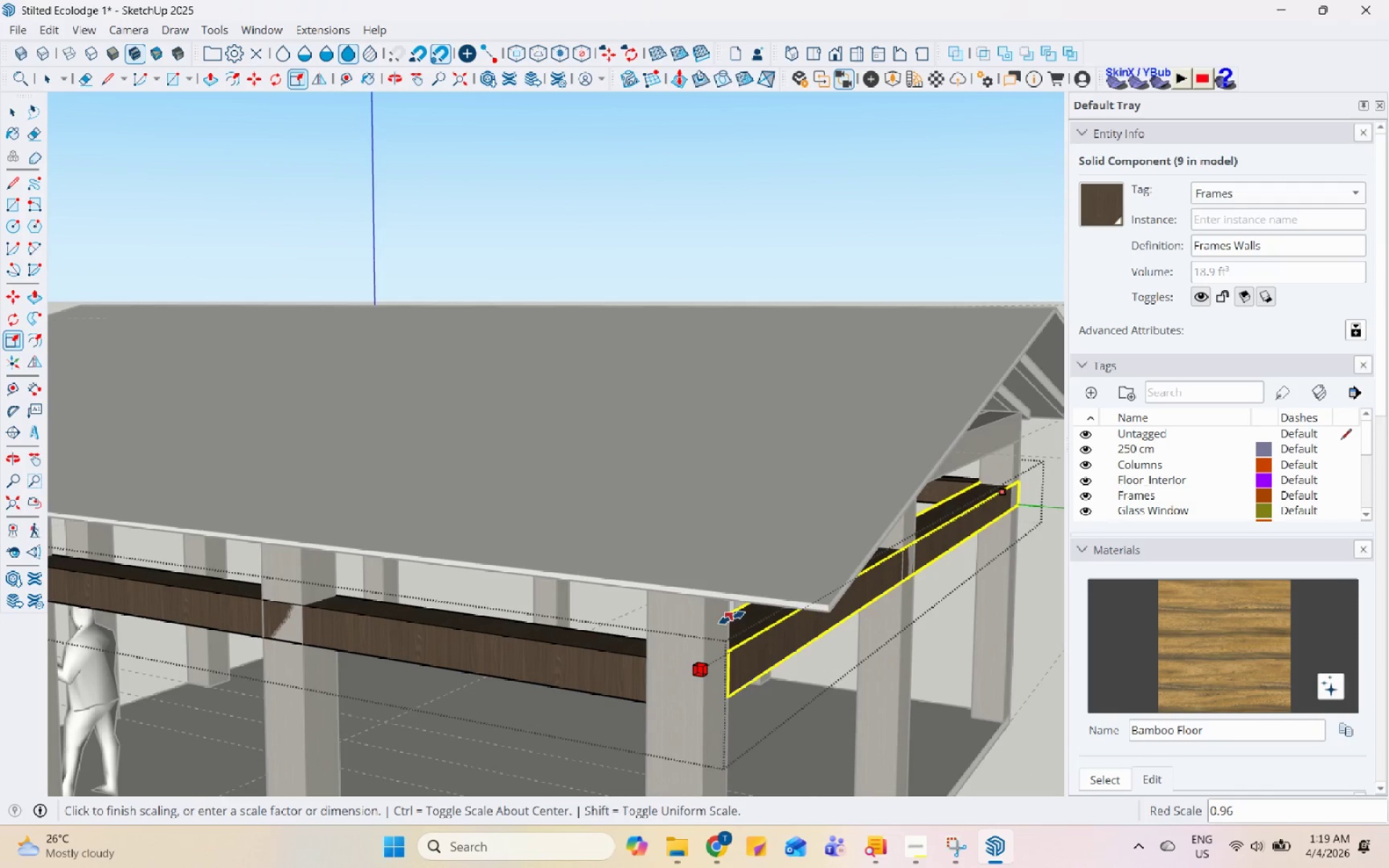 
left_click([734, 613])
 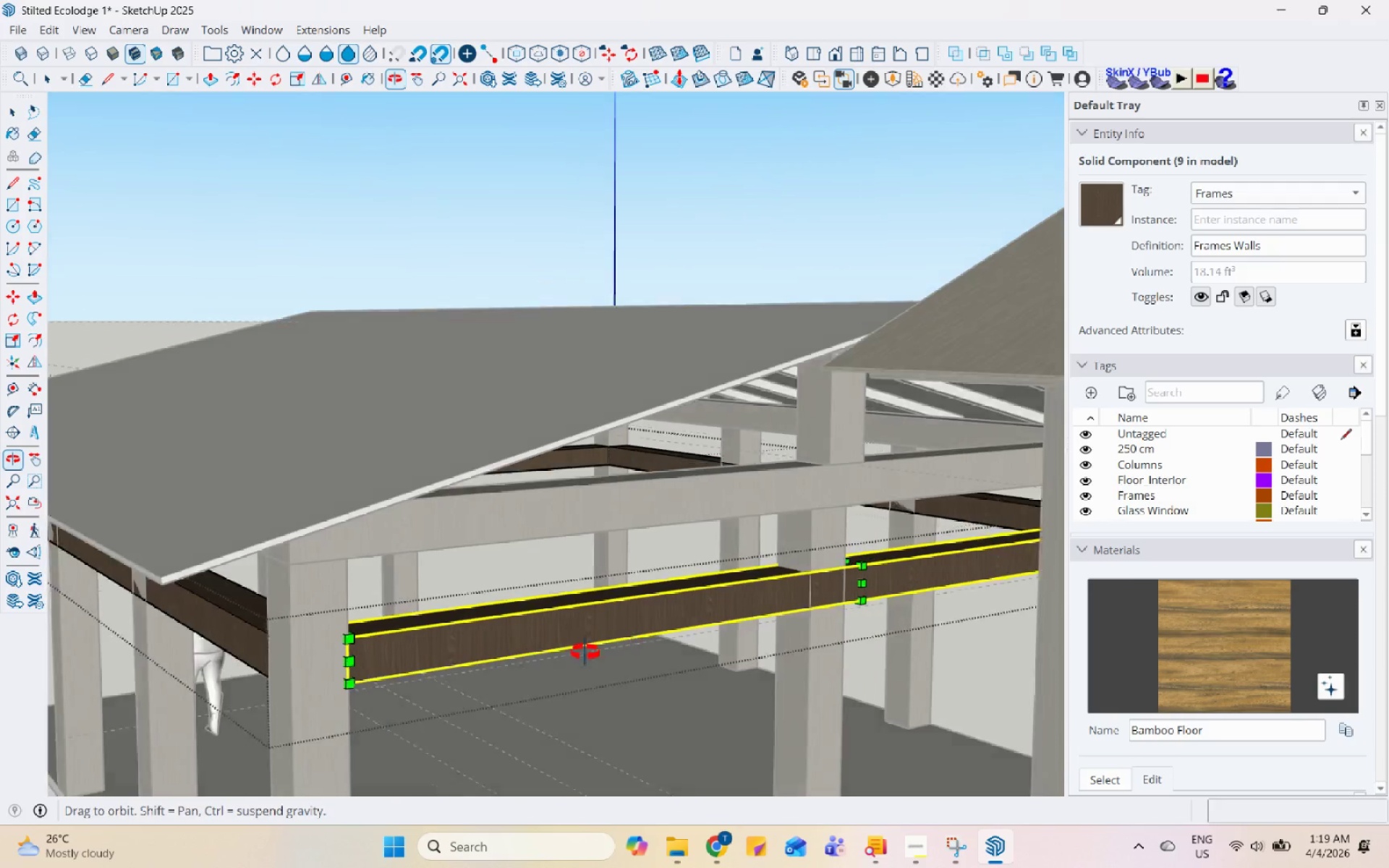 
scroll: coordinate [497, 482], scroll_direction: down, amount: 18.0
 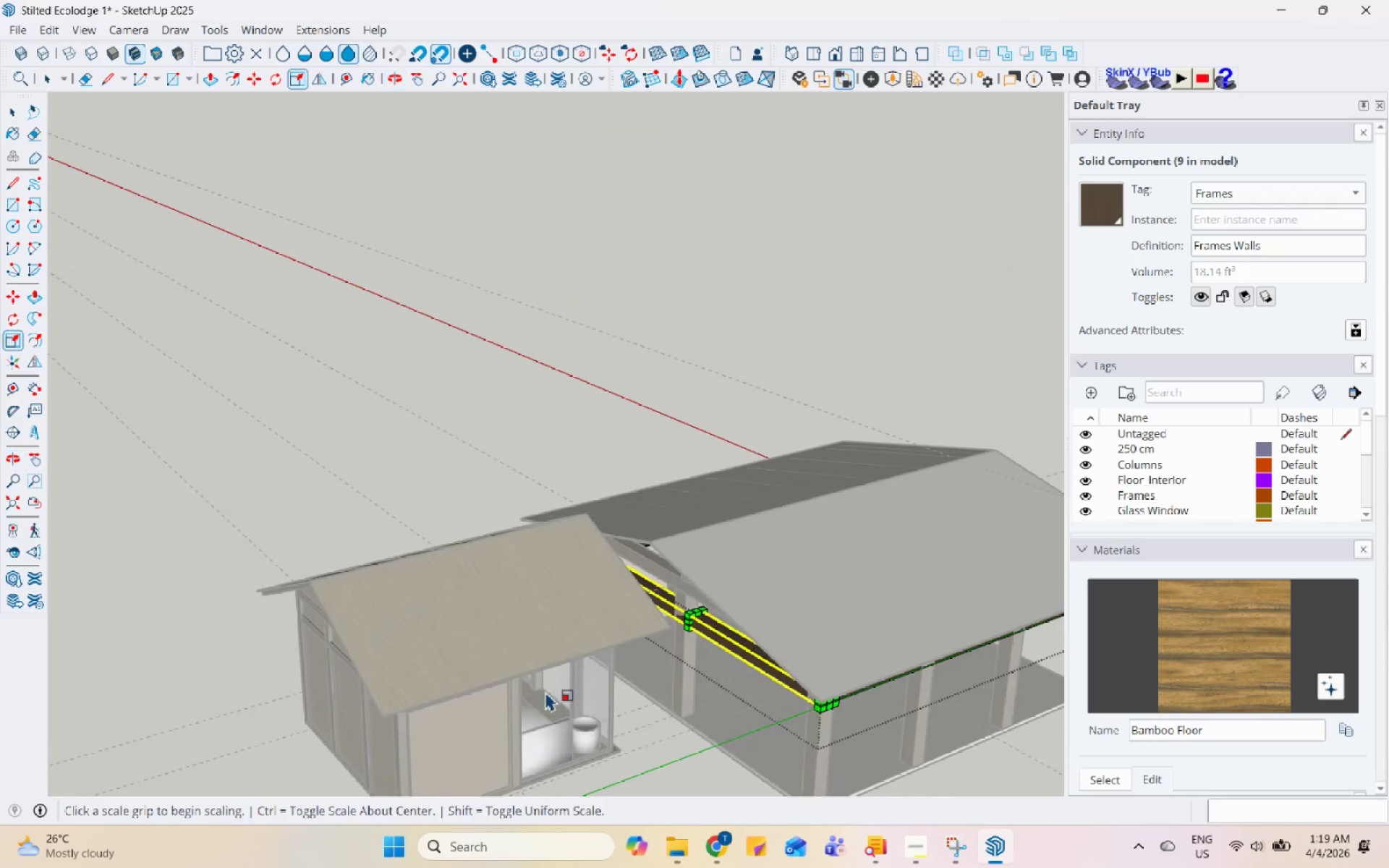 
scroll: coordinate [836, 726], scroll_direction: up, amount: 11.0
 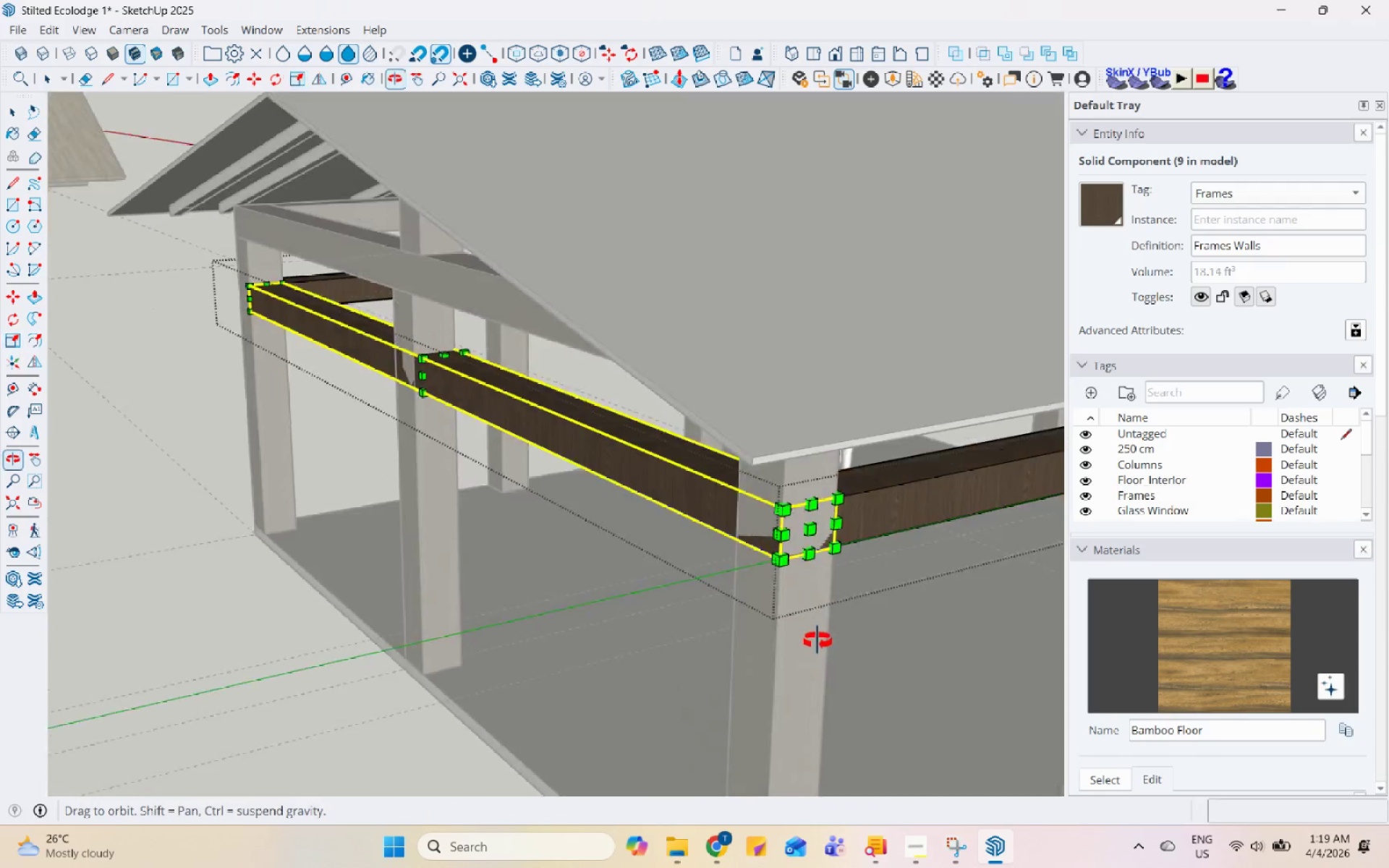 
left_click_drag(start_coordinate=[827, 488], to_coordinate=[823, 483])
 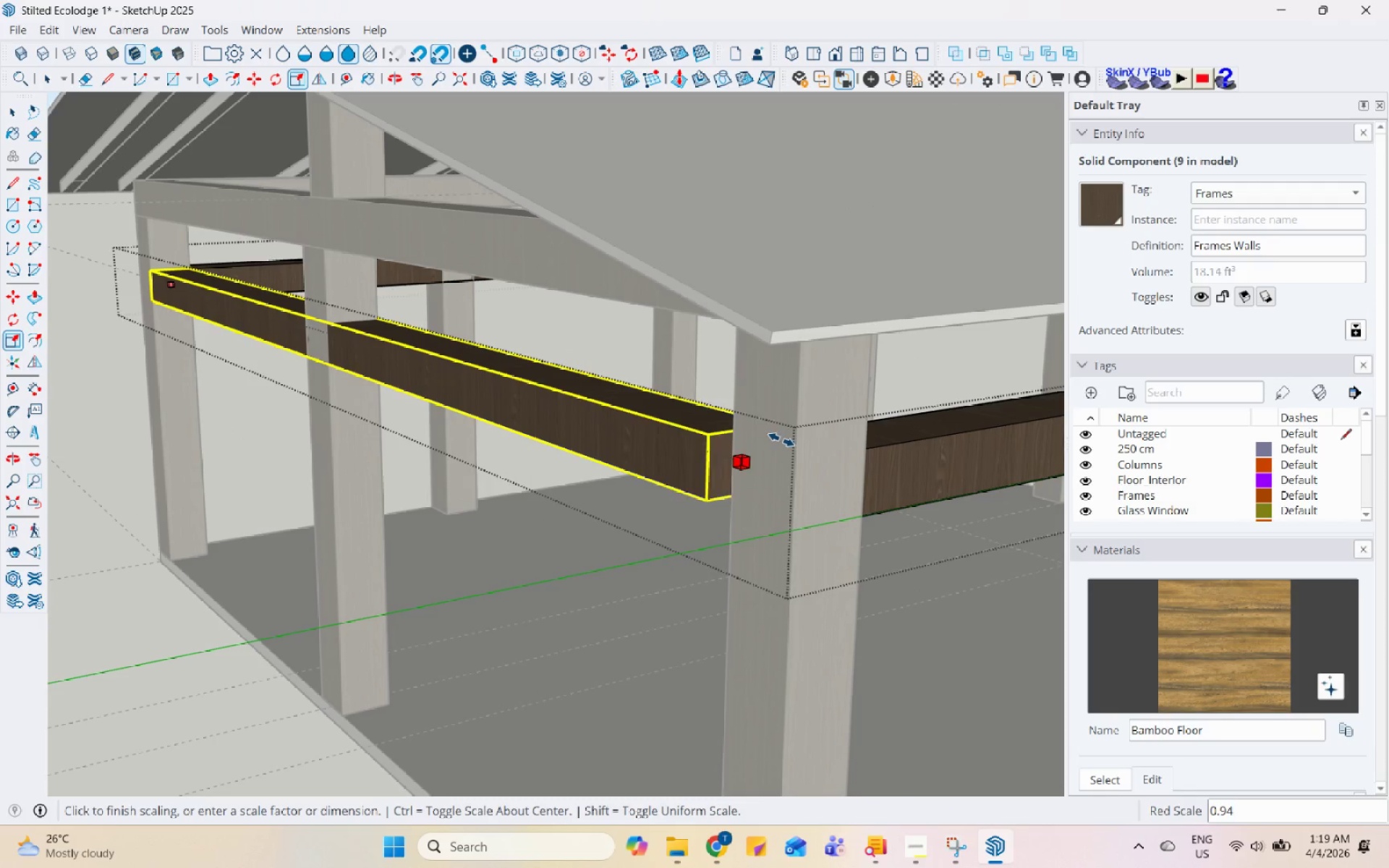 
scroll: coordinate [801, 541], scroll_direction: up, amount: 3.0
 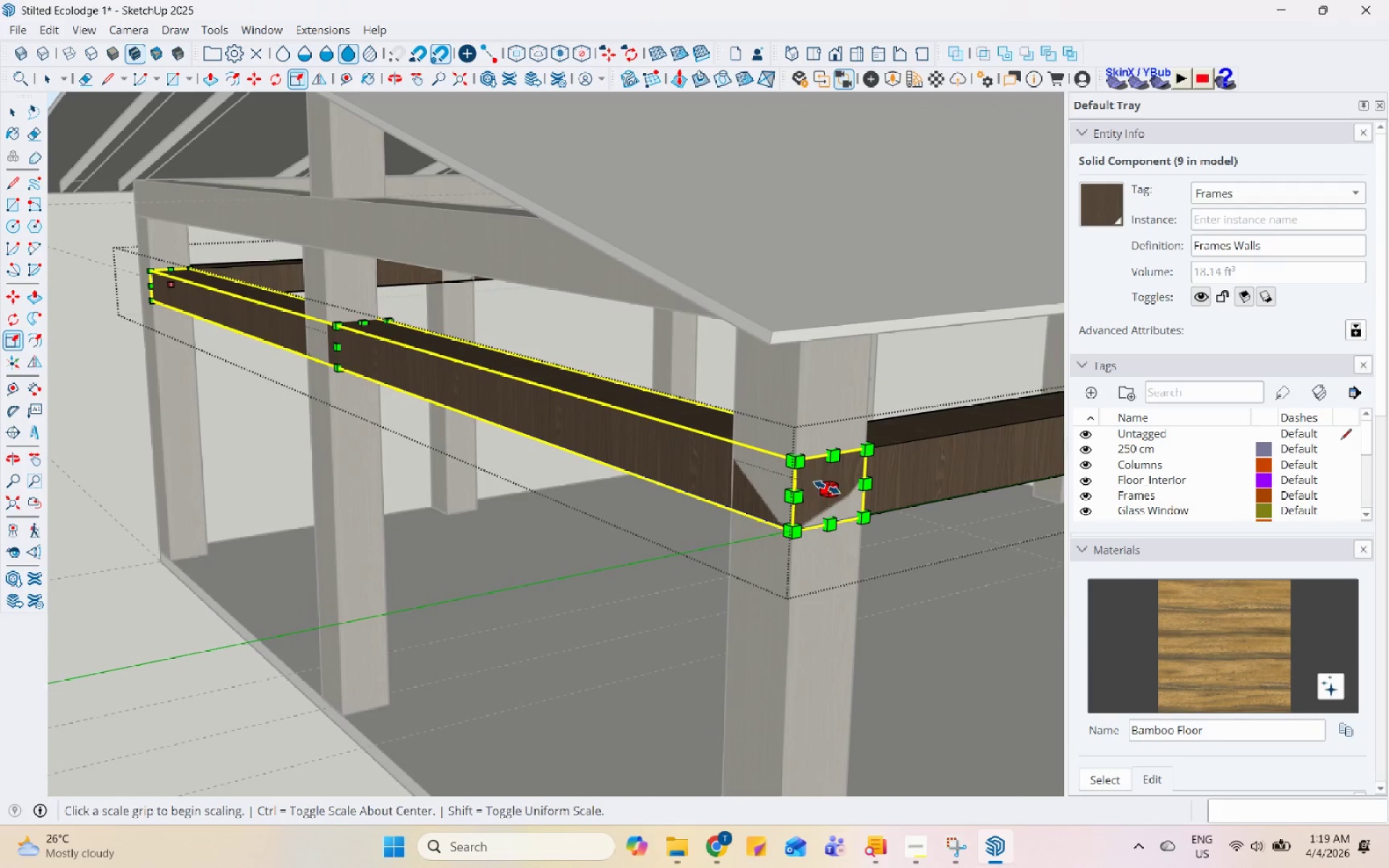 
left_click([741, 380])
 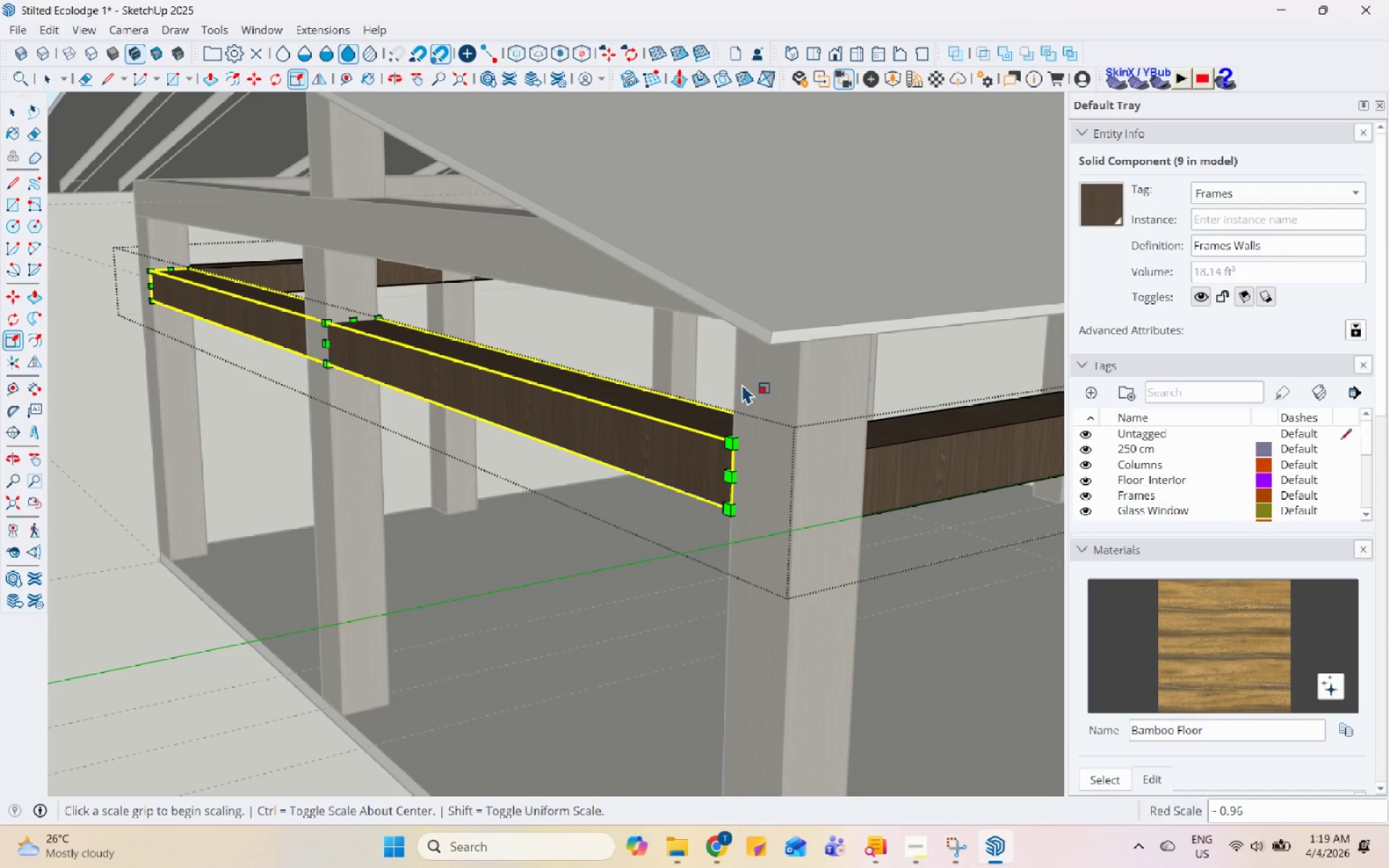 
scroll: coordinate [731, 566], scroll_direction: down, amount: 11.0
 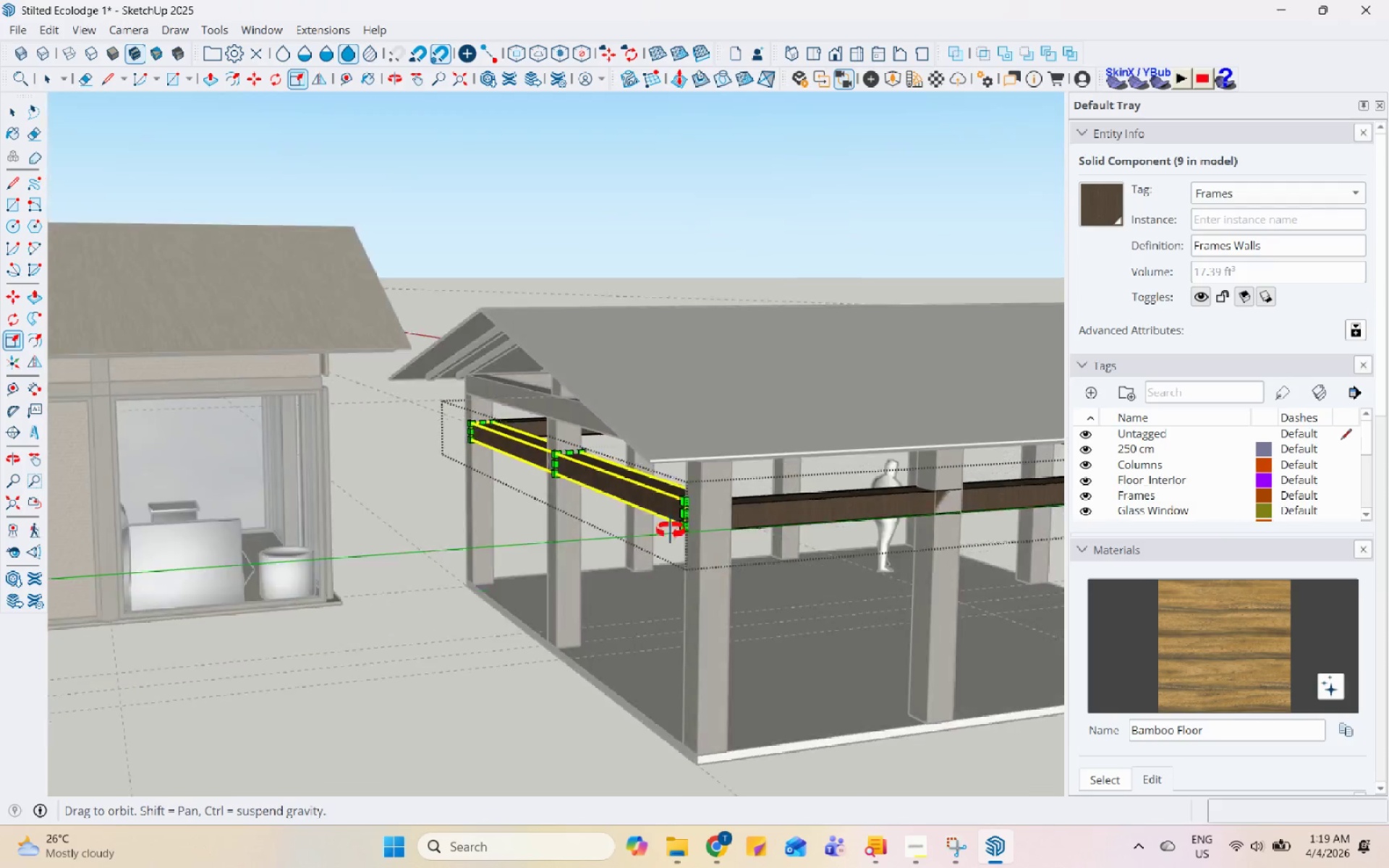 
key(Space)
 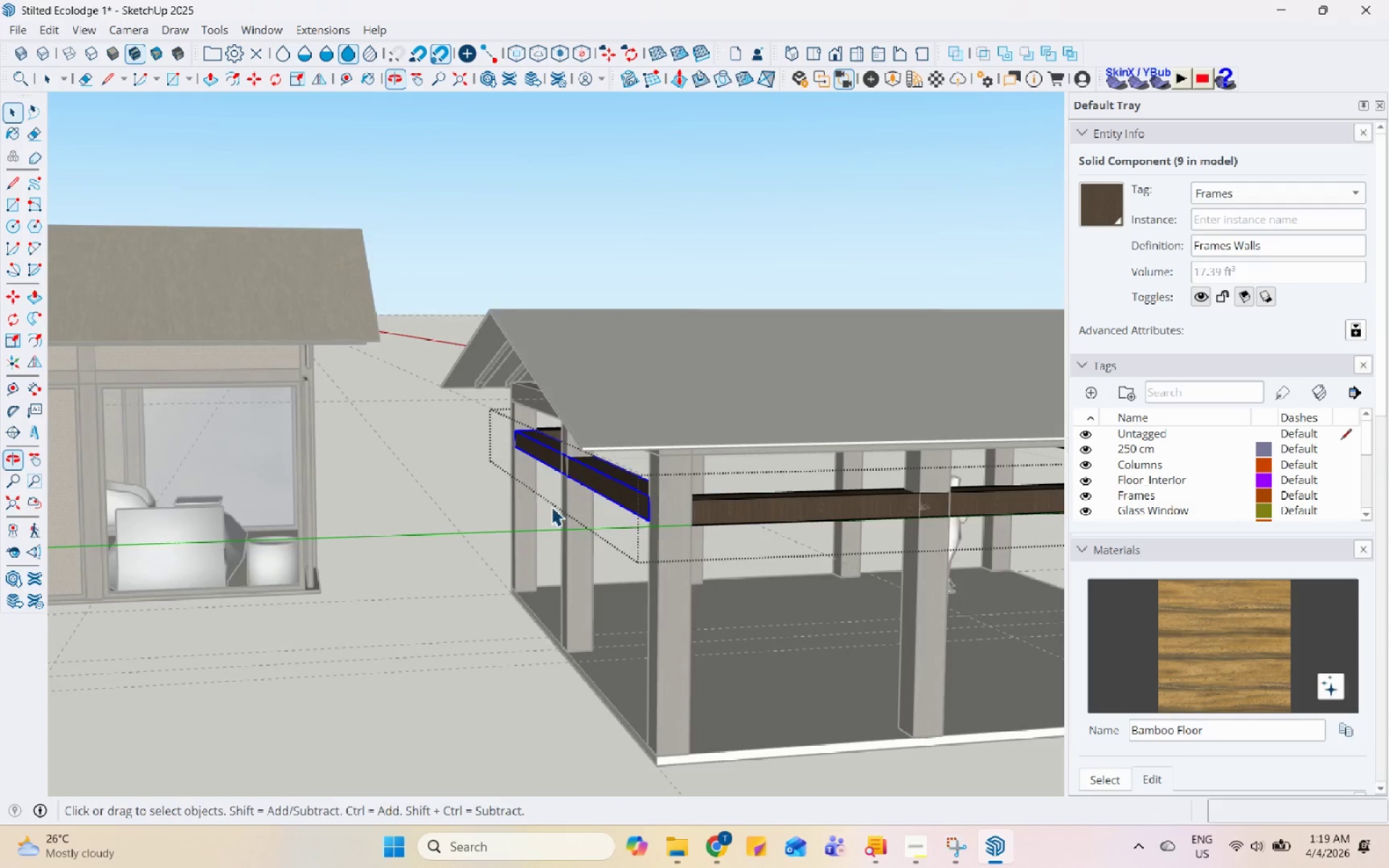 
key(Escape)
 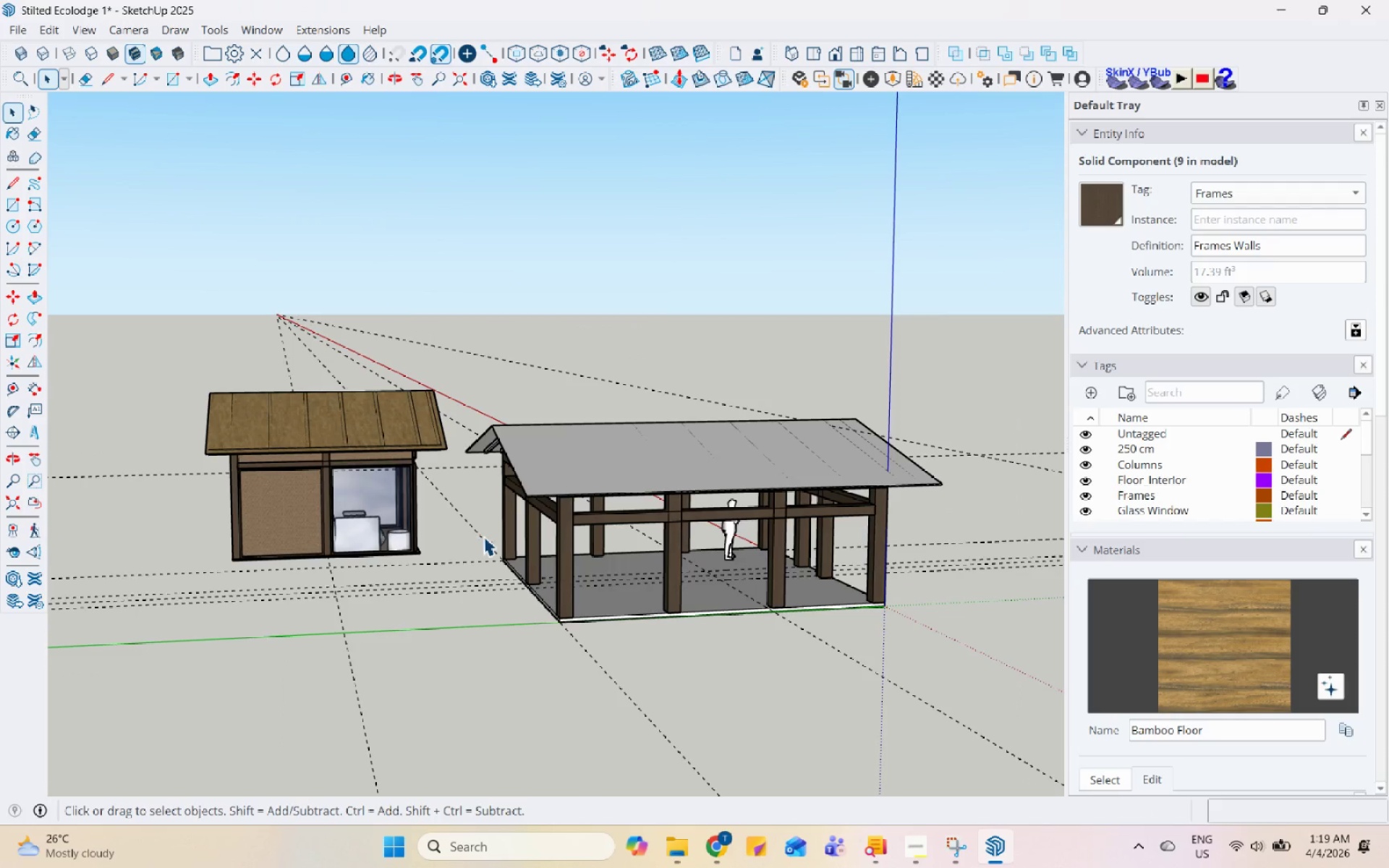 
key(Escape)
 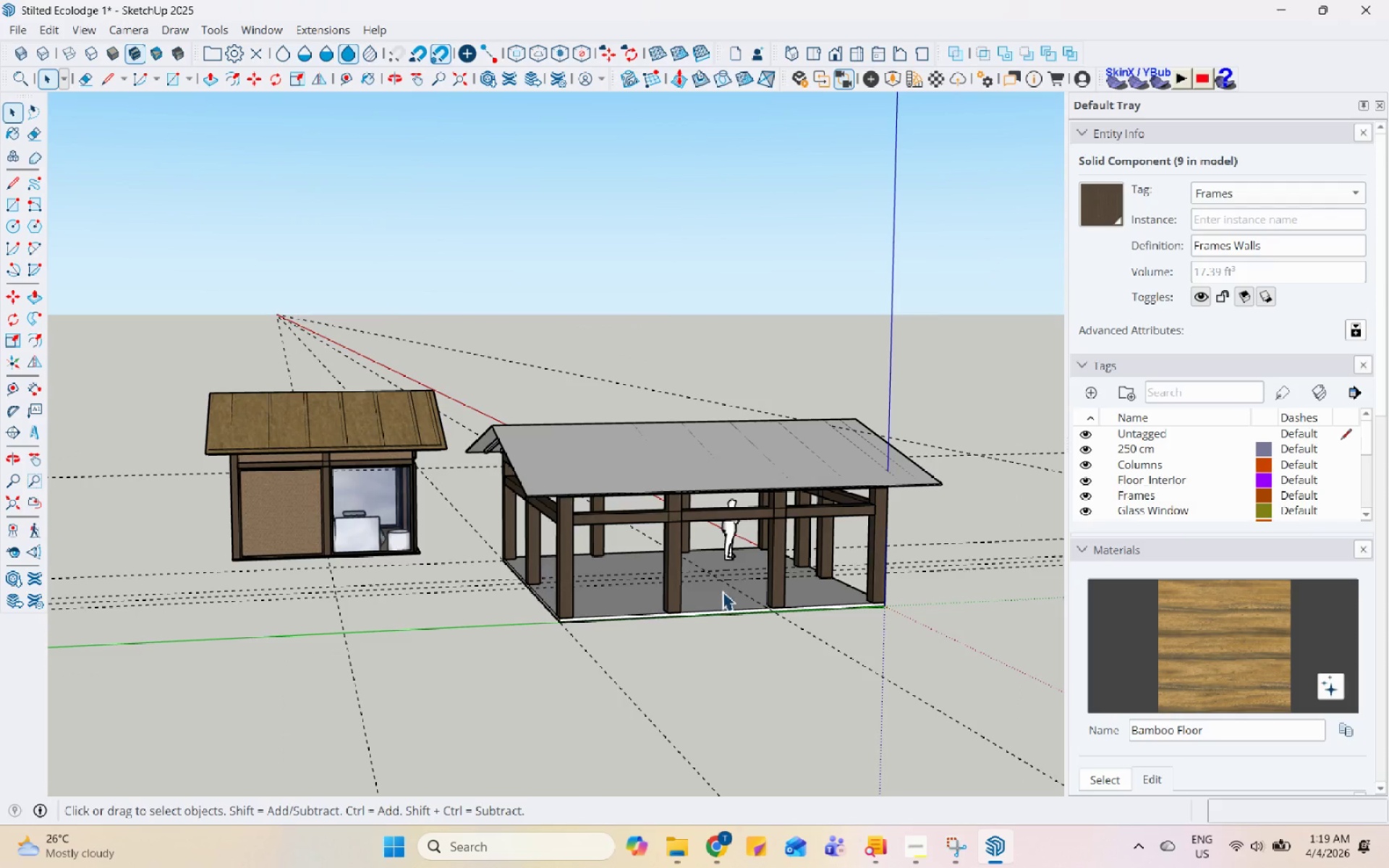 
key(Escape)
 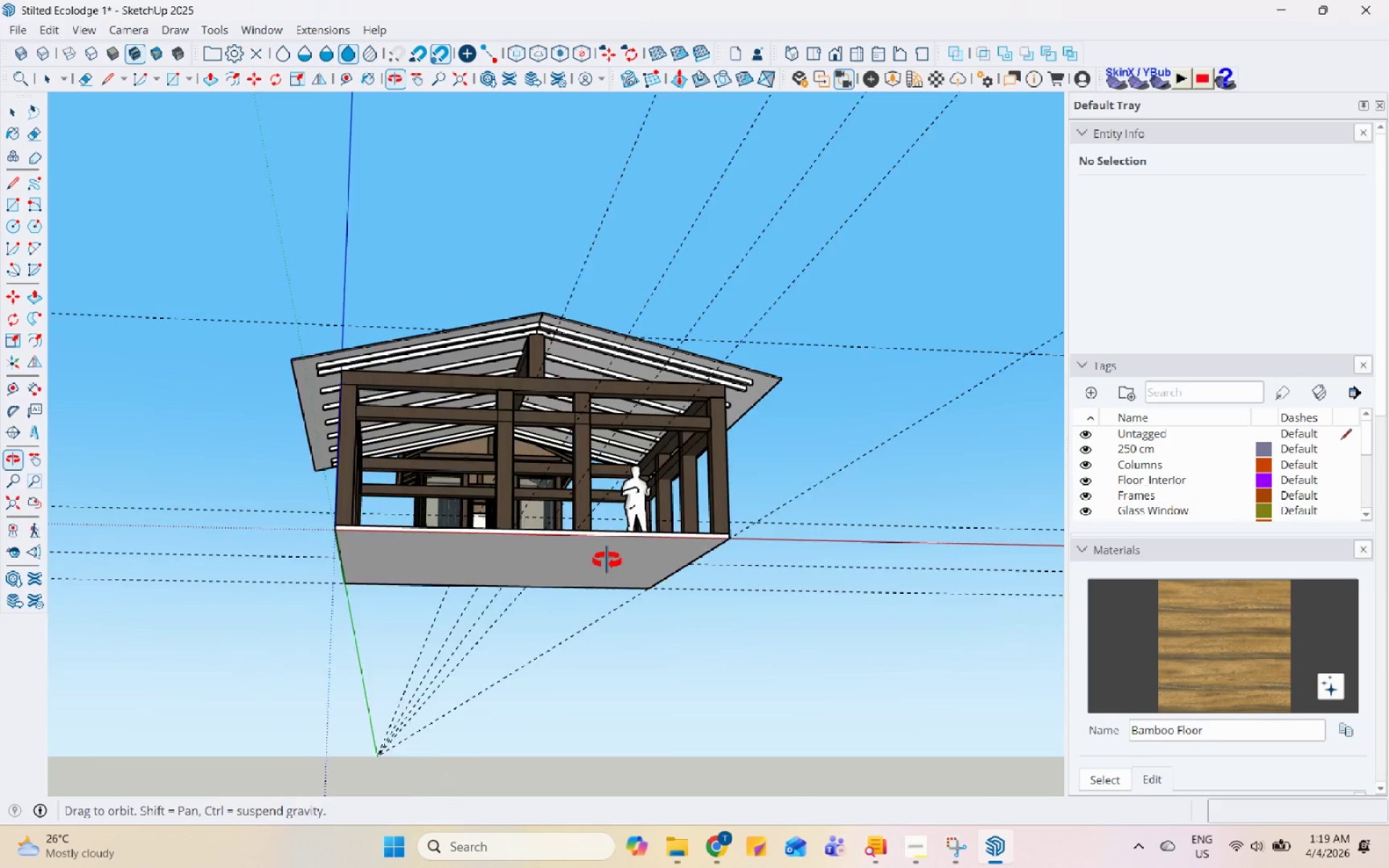 
scroll: coordinate [582, 569], scroll_direction: down, amount: 10.0
 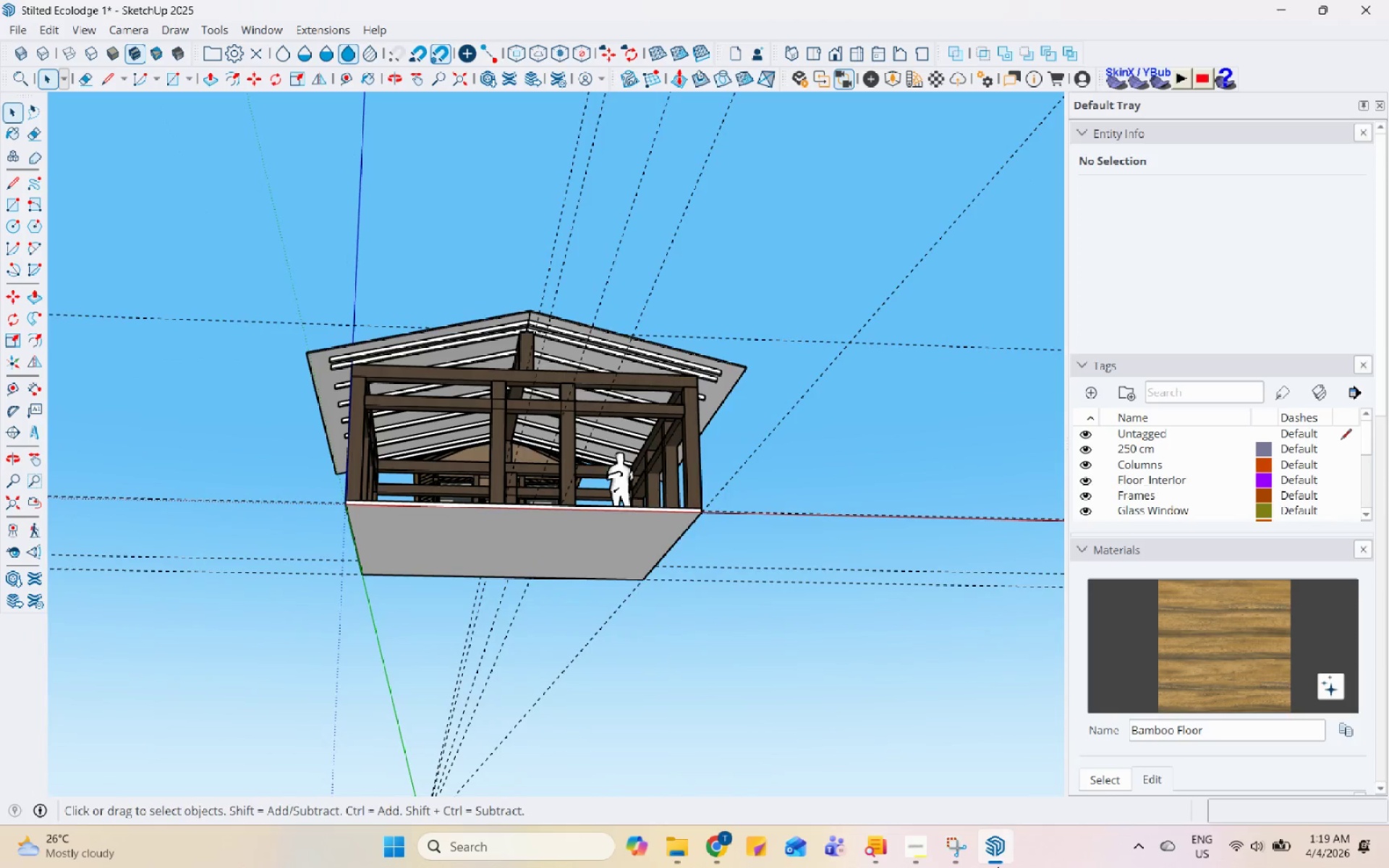 
left_click([921, 864])